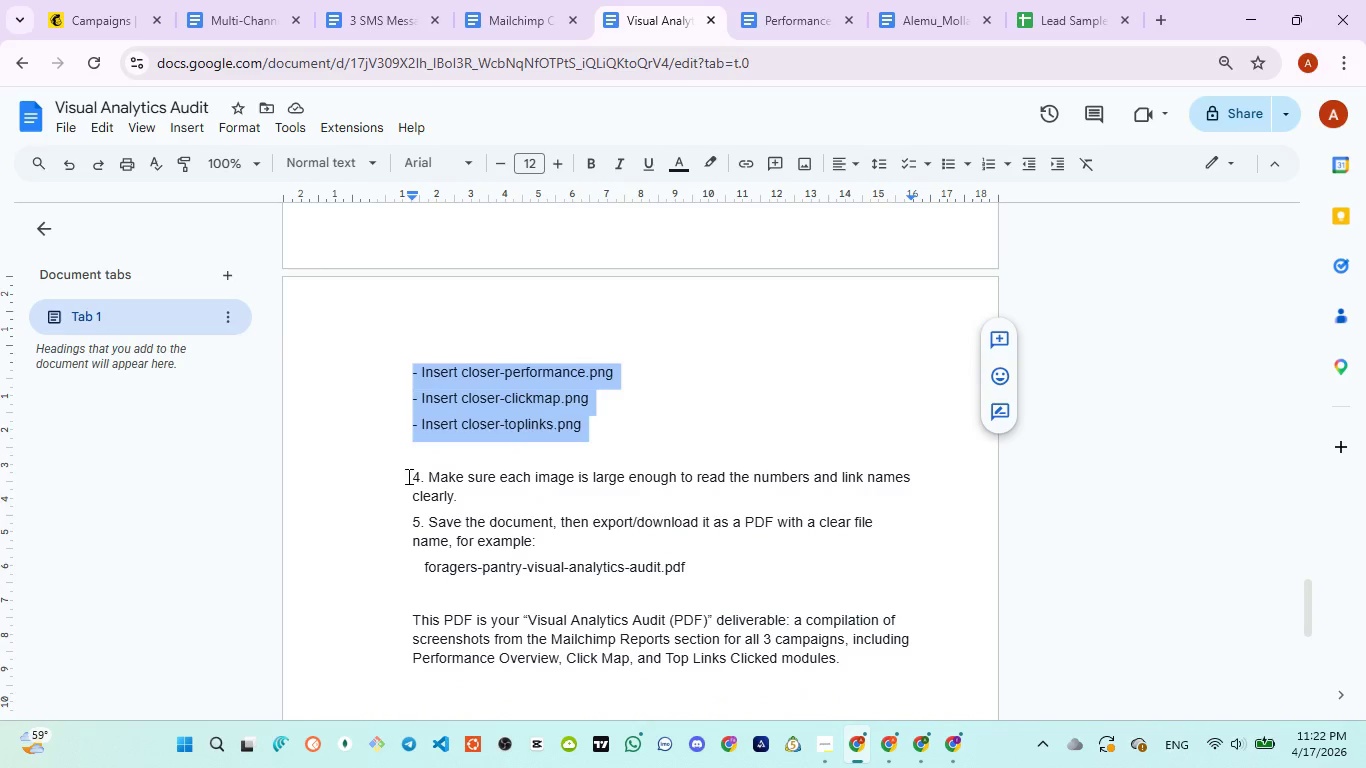 
left_click_drag(start_coordinate=[404, 469], to_coordinate=[710, 560])
 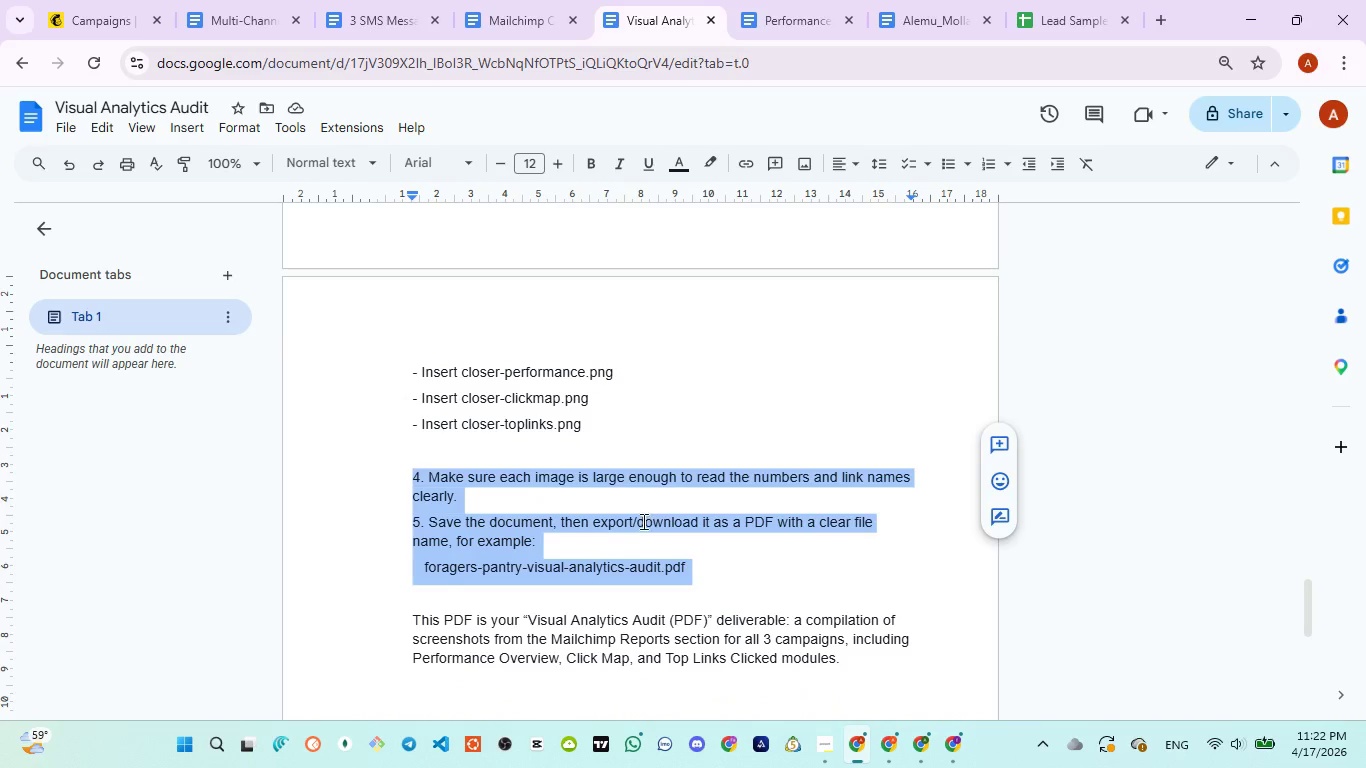 
scroll: coordinate [642, 521], scroll_direction: down, amount: 2.0
 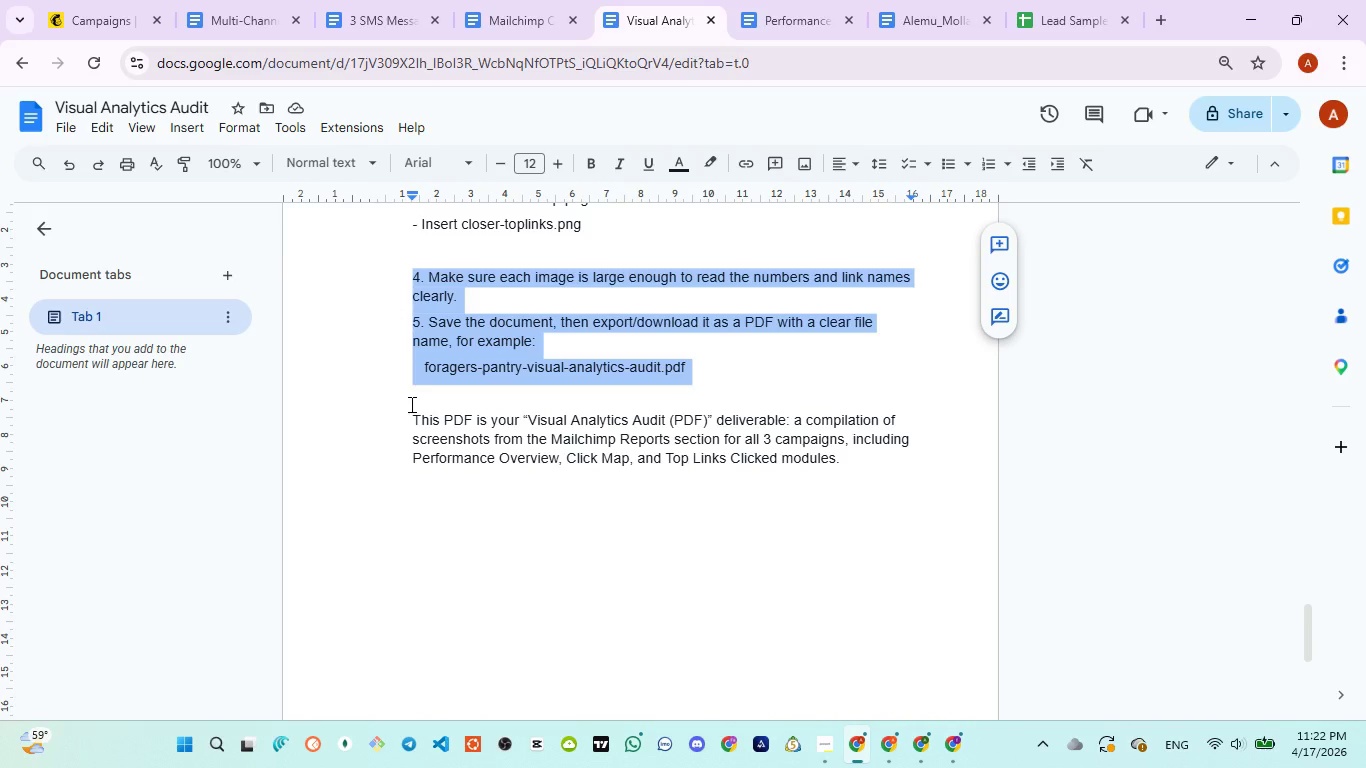 
wait(5.35)
 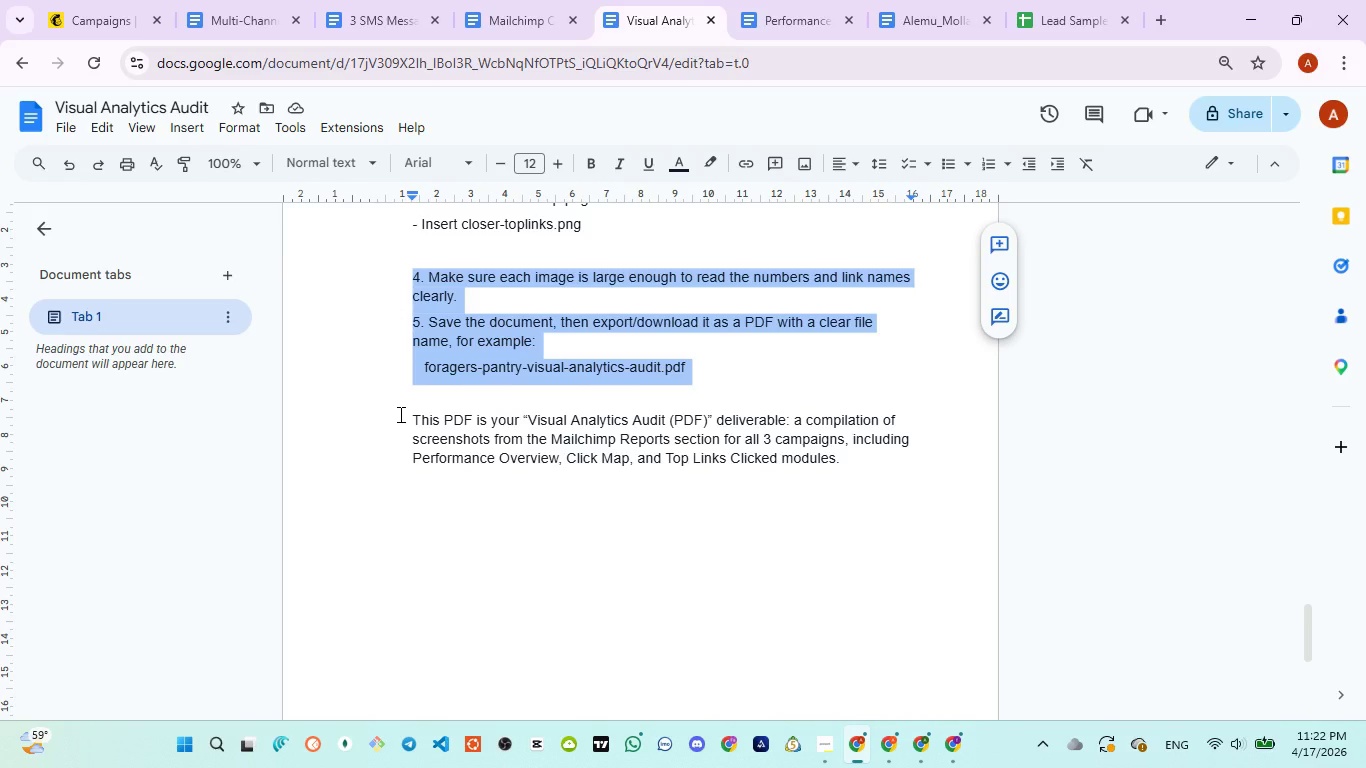 
left_click_drag(start_coordinate=[410, 404], to_coordinate=[896, 468])
 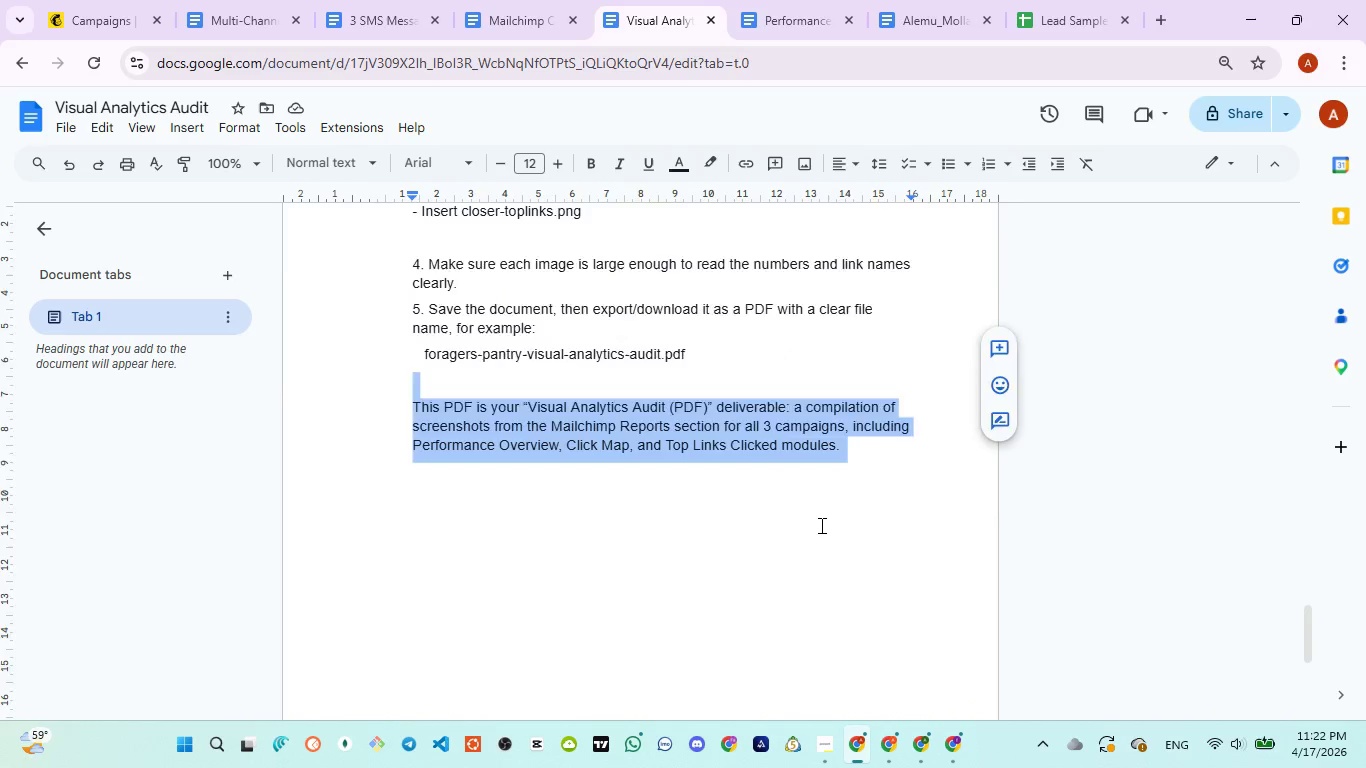 
scroll: coordinate [820, 525], scroll_direction: none, amount: 0.0
 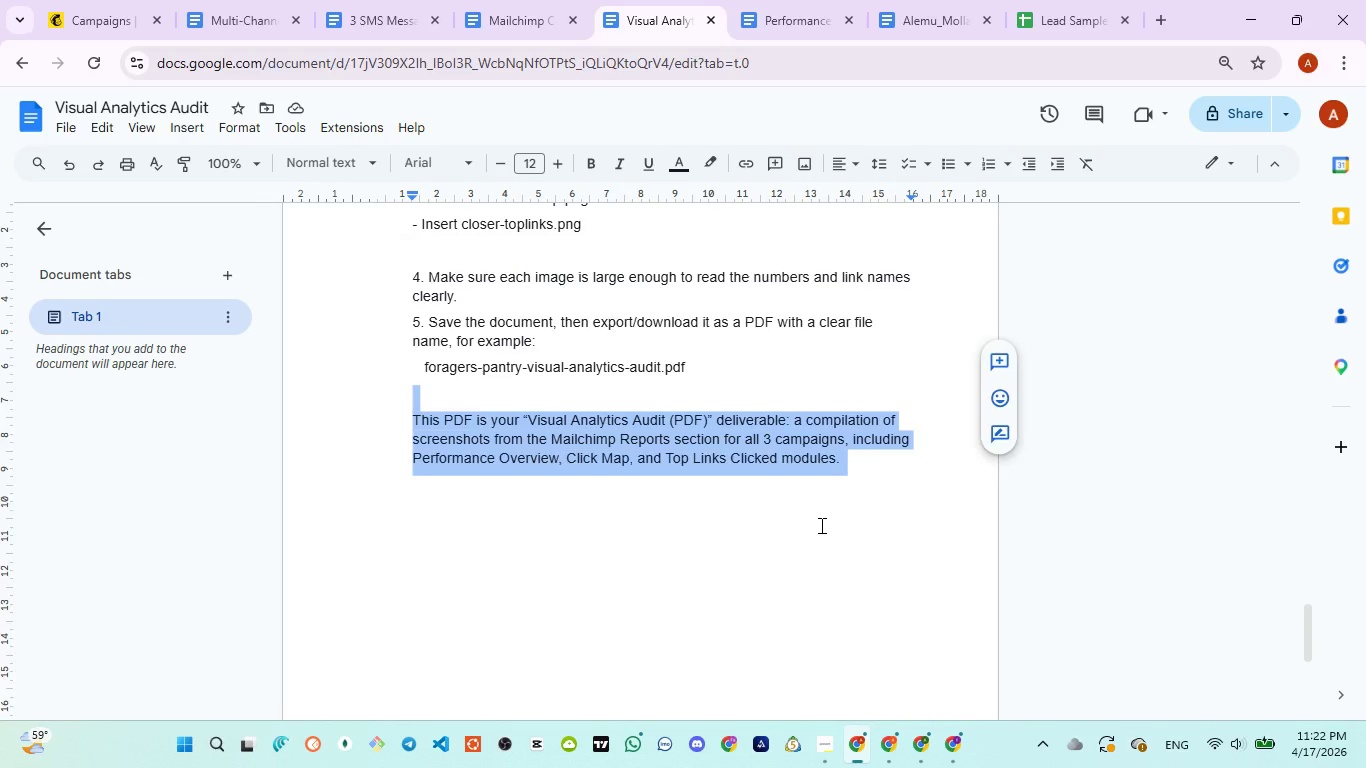 
scroll: coordinate [820, 525], scroll_direction: up, amount: 2.0
 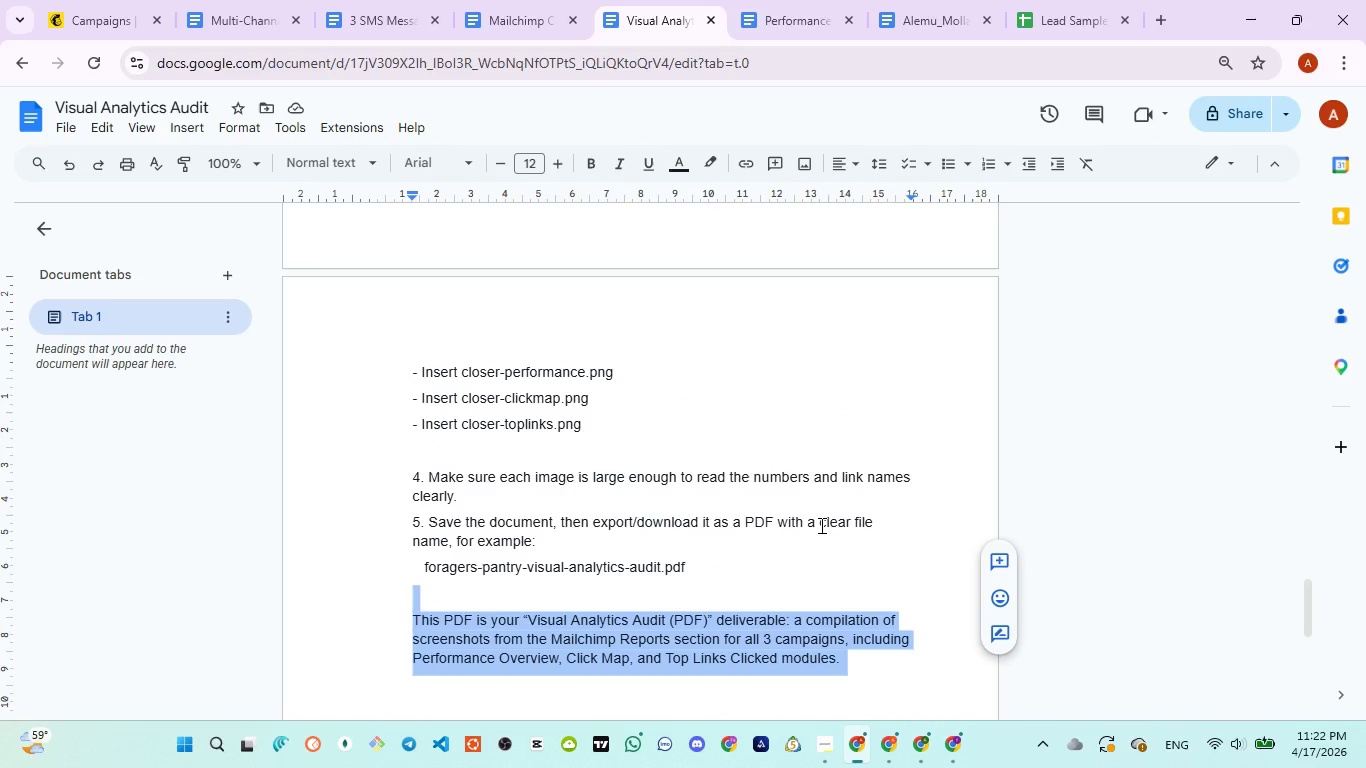 
wait(7.92)
 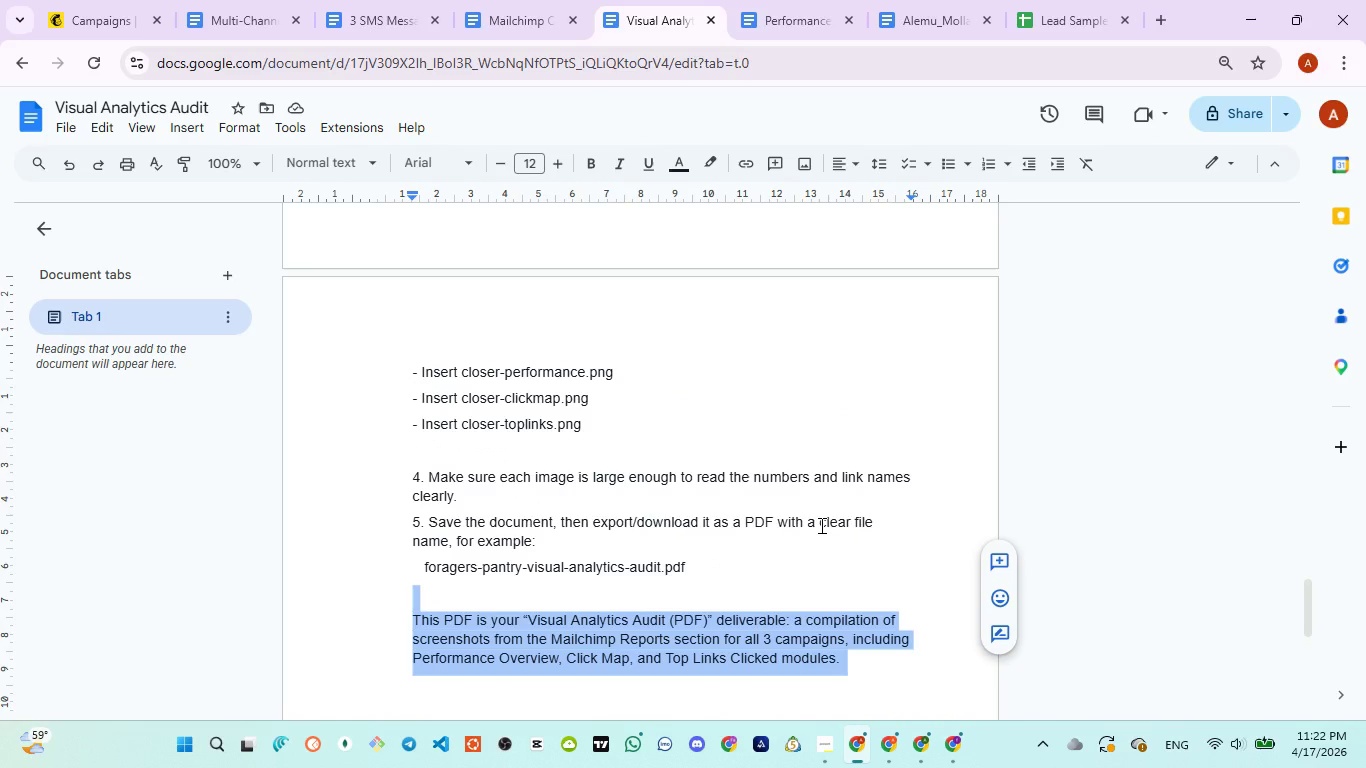 
scroll: coordinate [820, 525], scroll_direction: up, amount: 1.0
 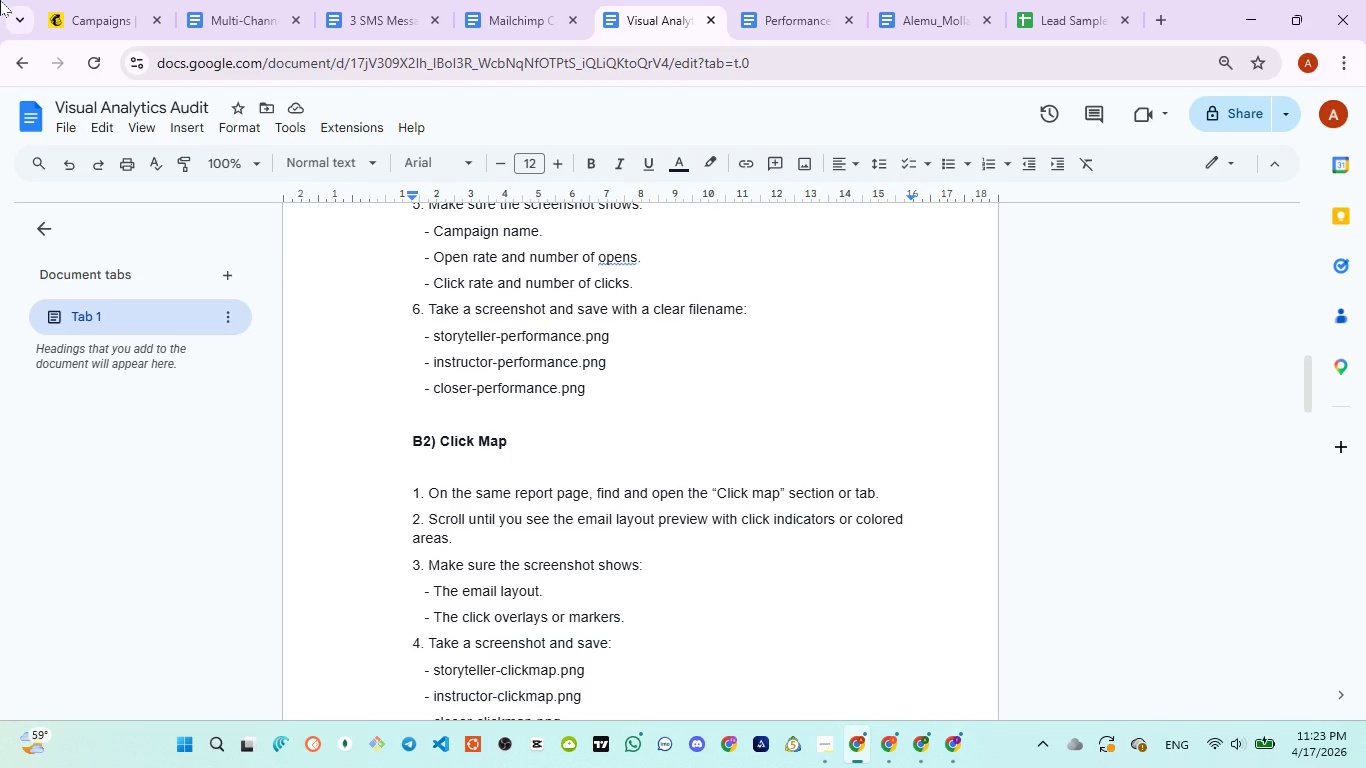 
wait(19.74)
 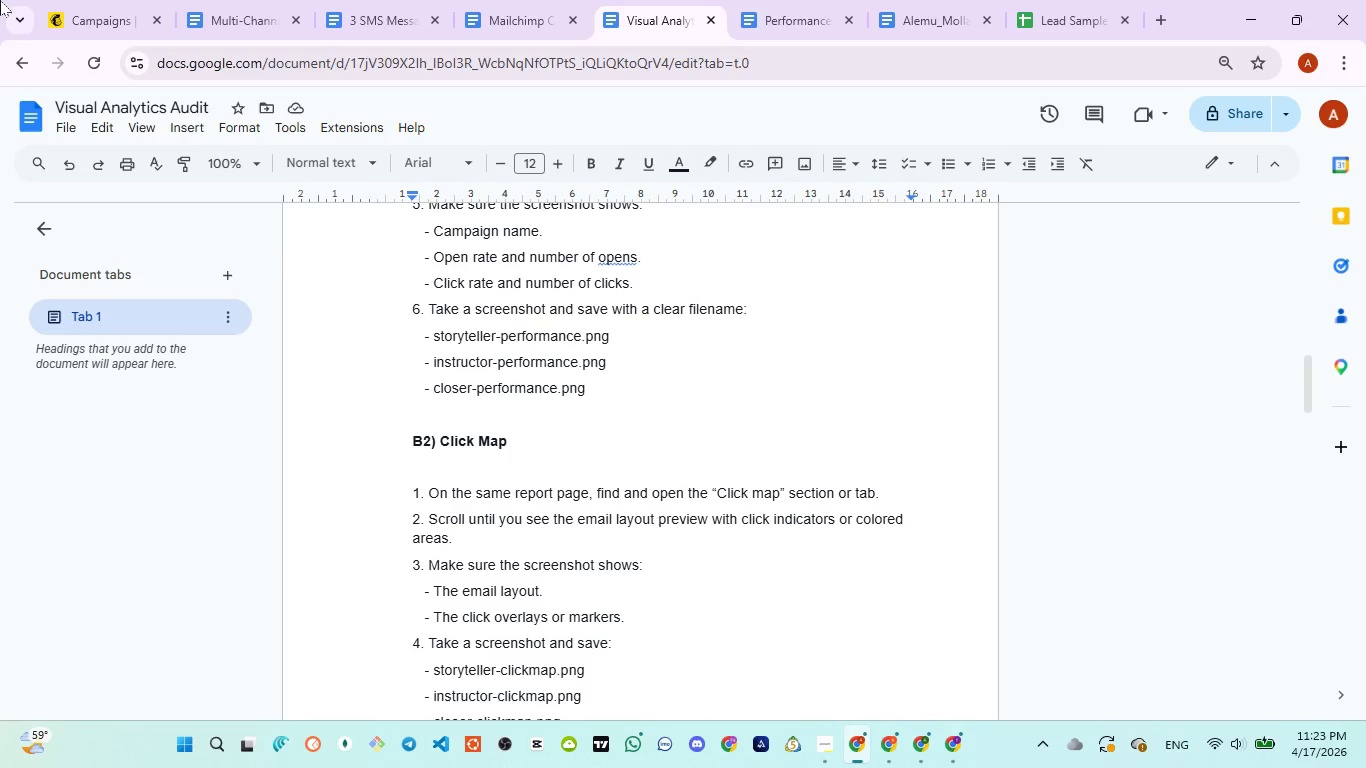 
key(Meta+E)
 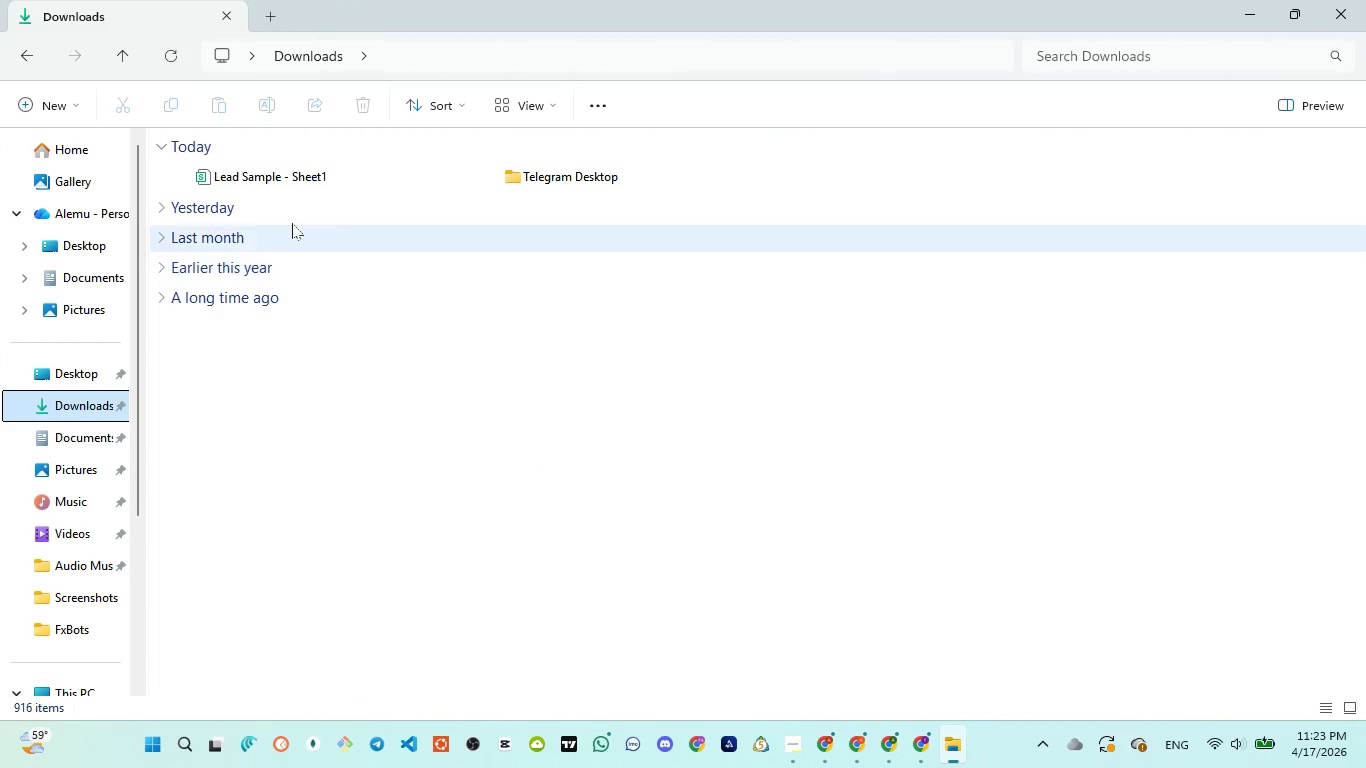 
wait(9.66)
 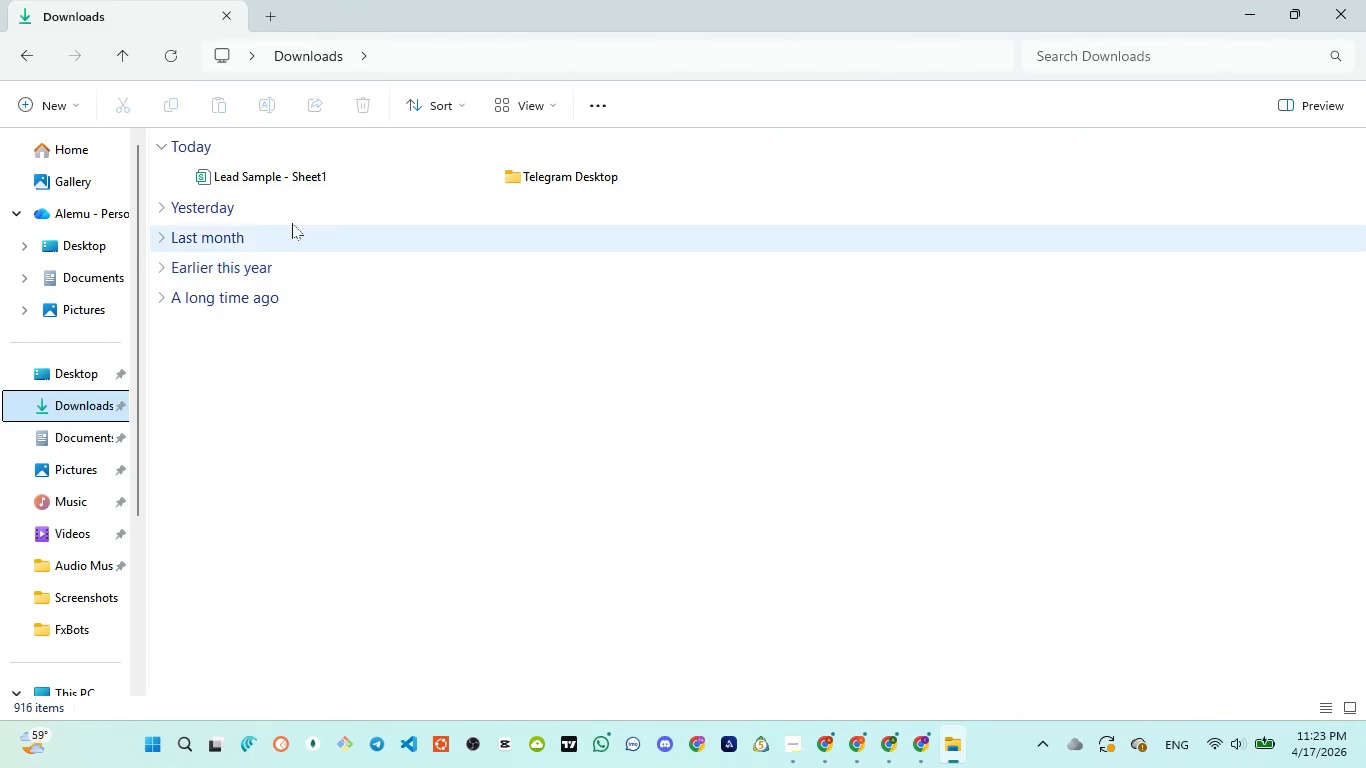 
left_click([827, 653])
 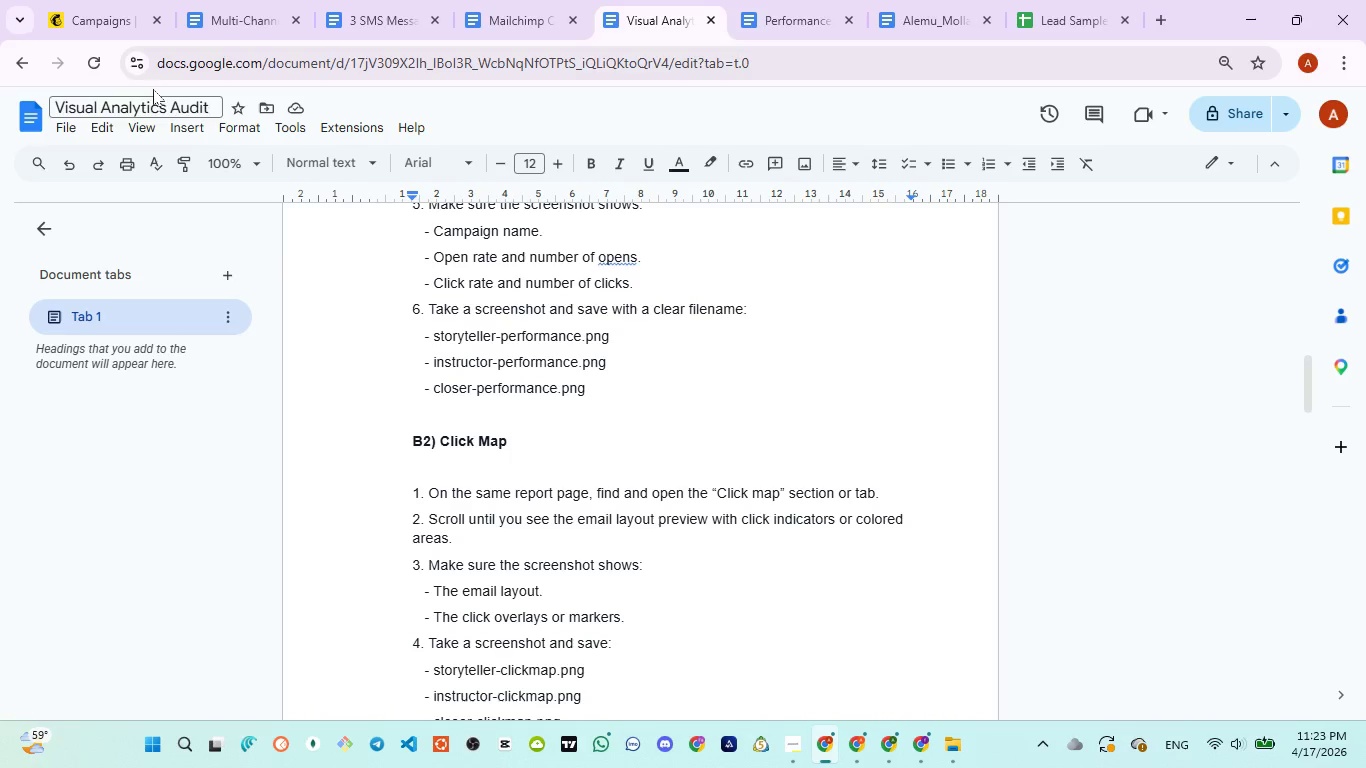 
left_click([241, 30])
 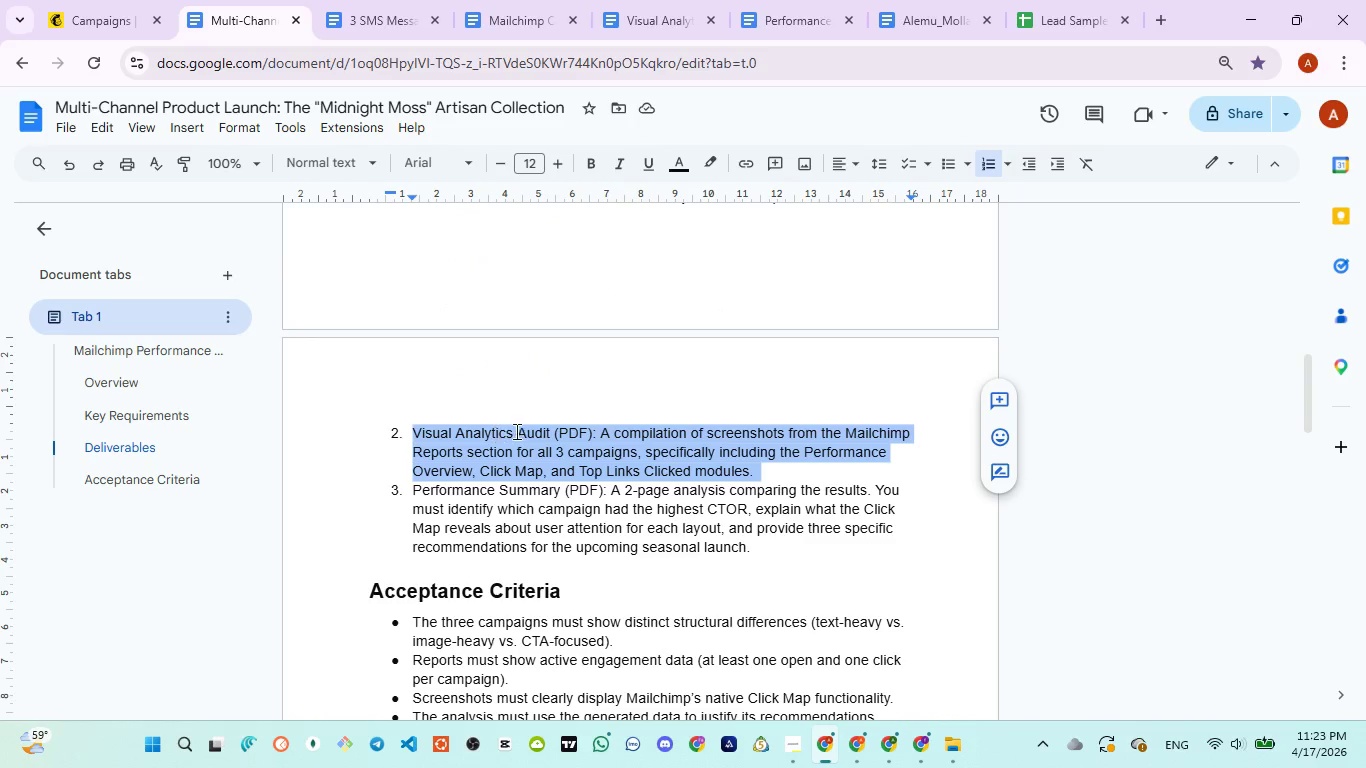 
left_click([468, 425])
 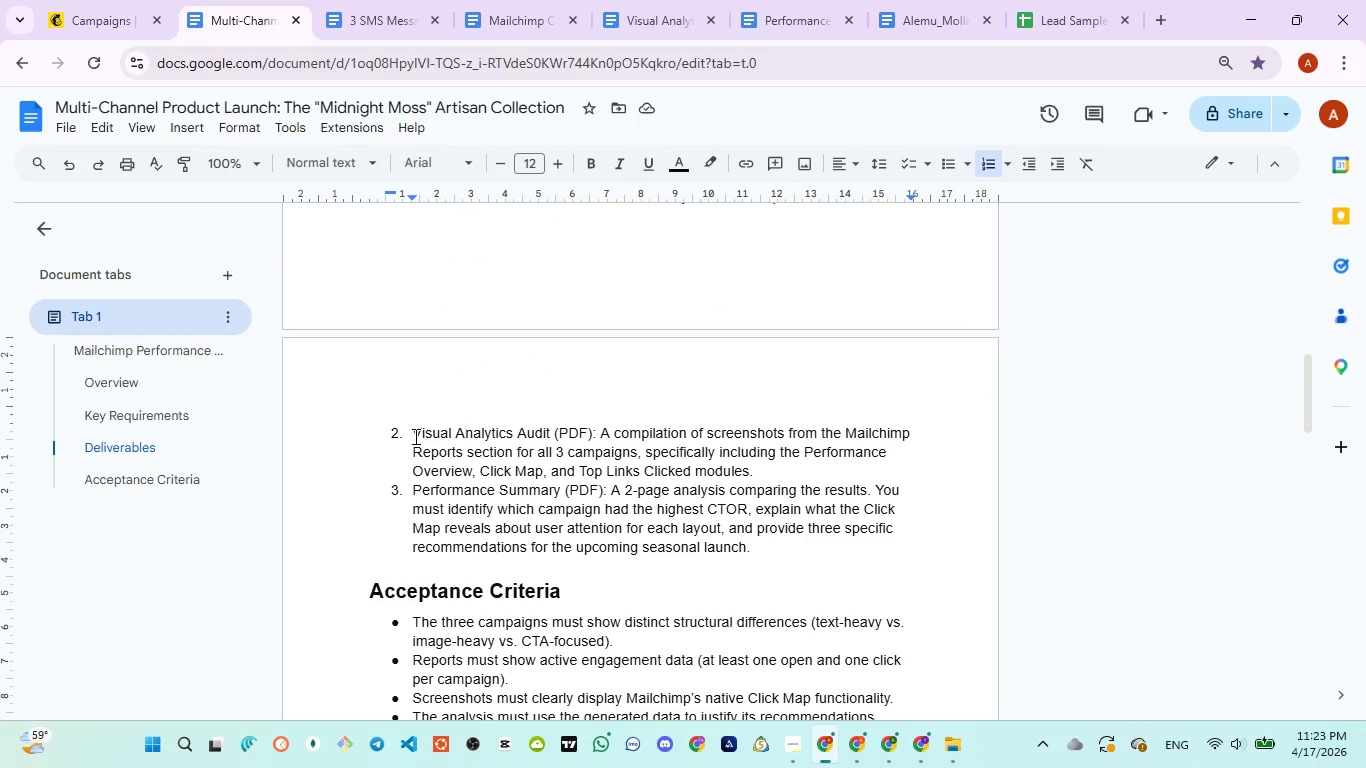 
left_click_drag(start_coordinate=[414, 435], to_coordinate=[549, 428])
 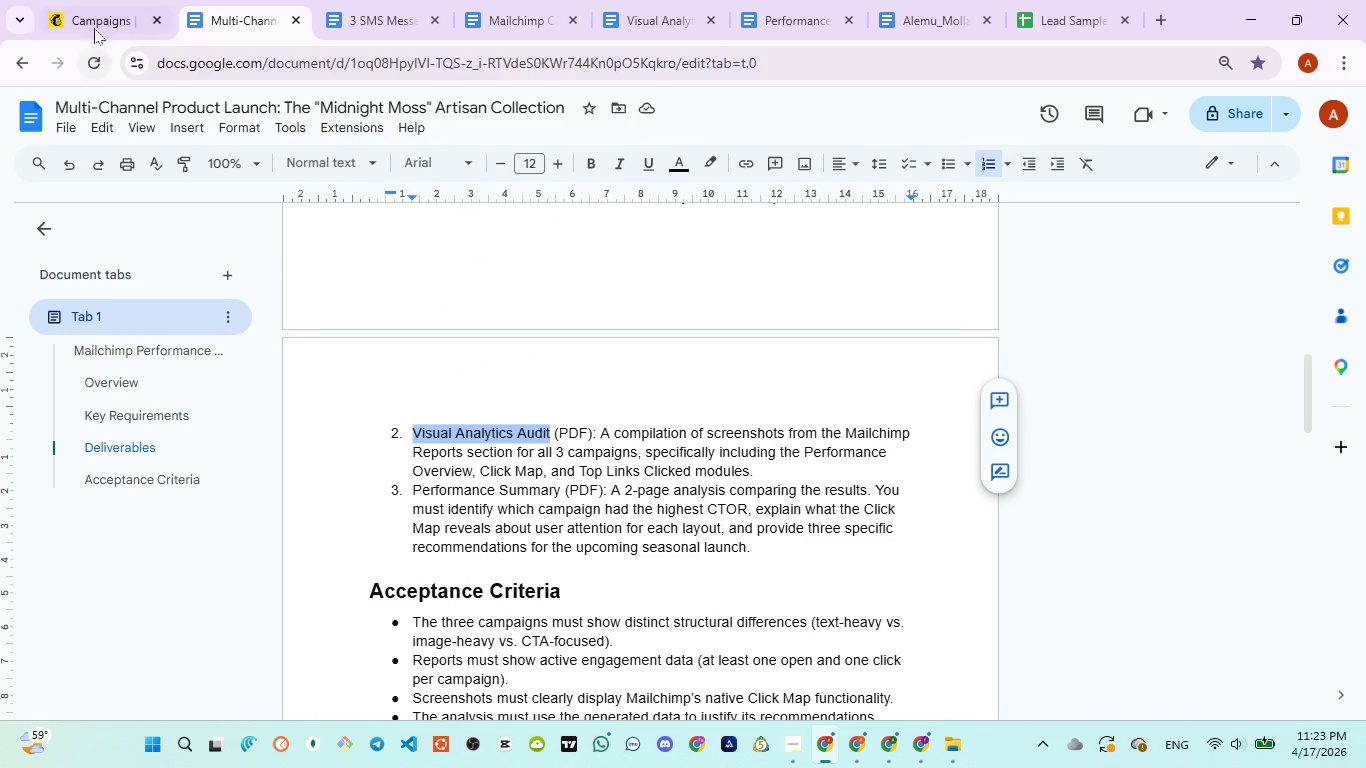 
left_click([94, 13])
 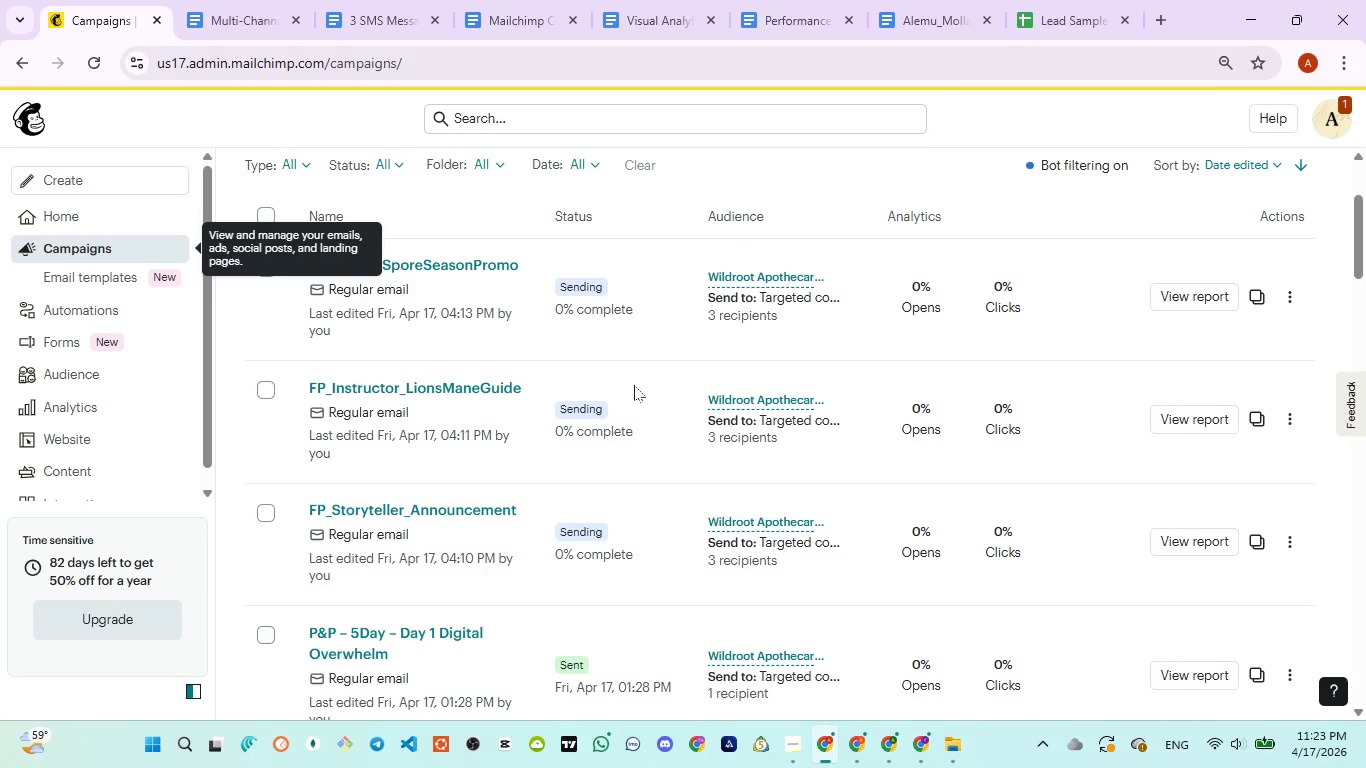 
scroll: coordinate [644, 413], scroll_direction: up, amount: 3.0
 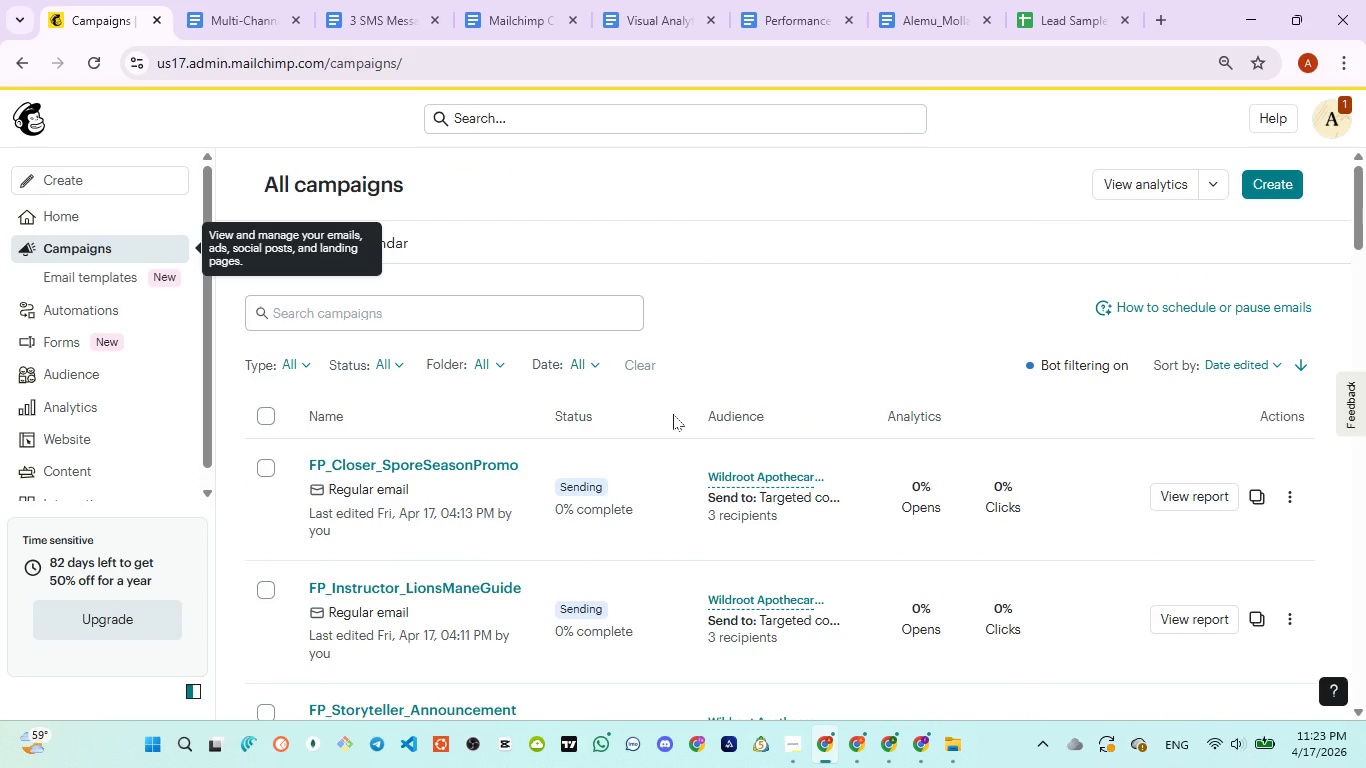 
scroll: coordinate [673, 414], scroll_direction: down, amount: 2.0
 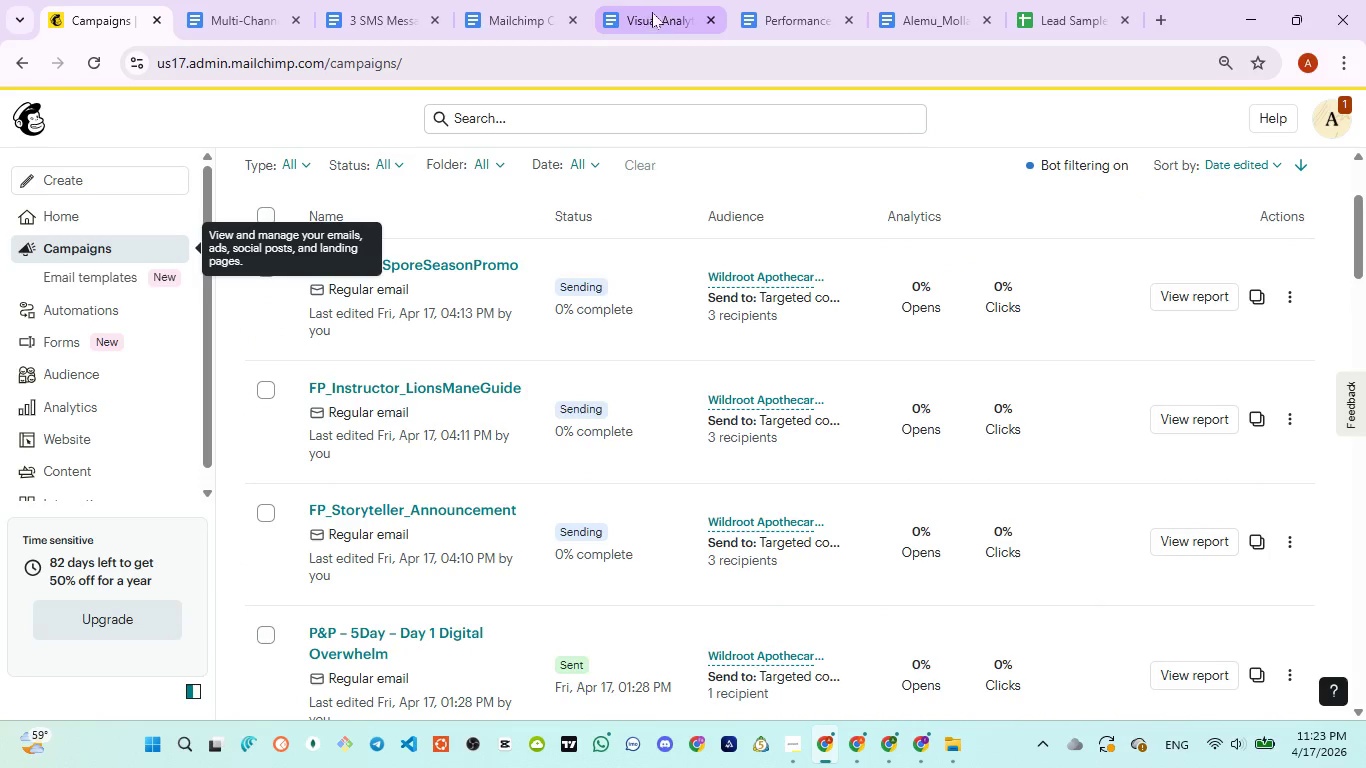 
left_click([654, 11])
 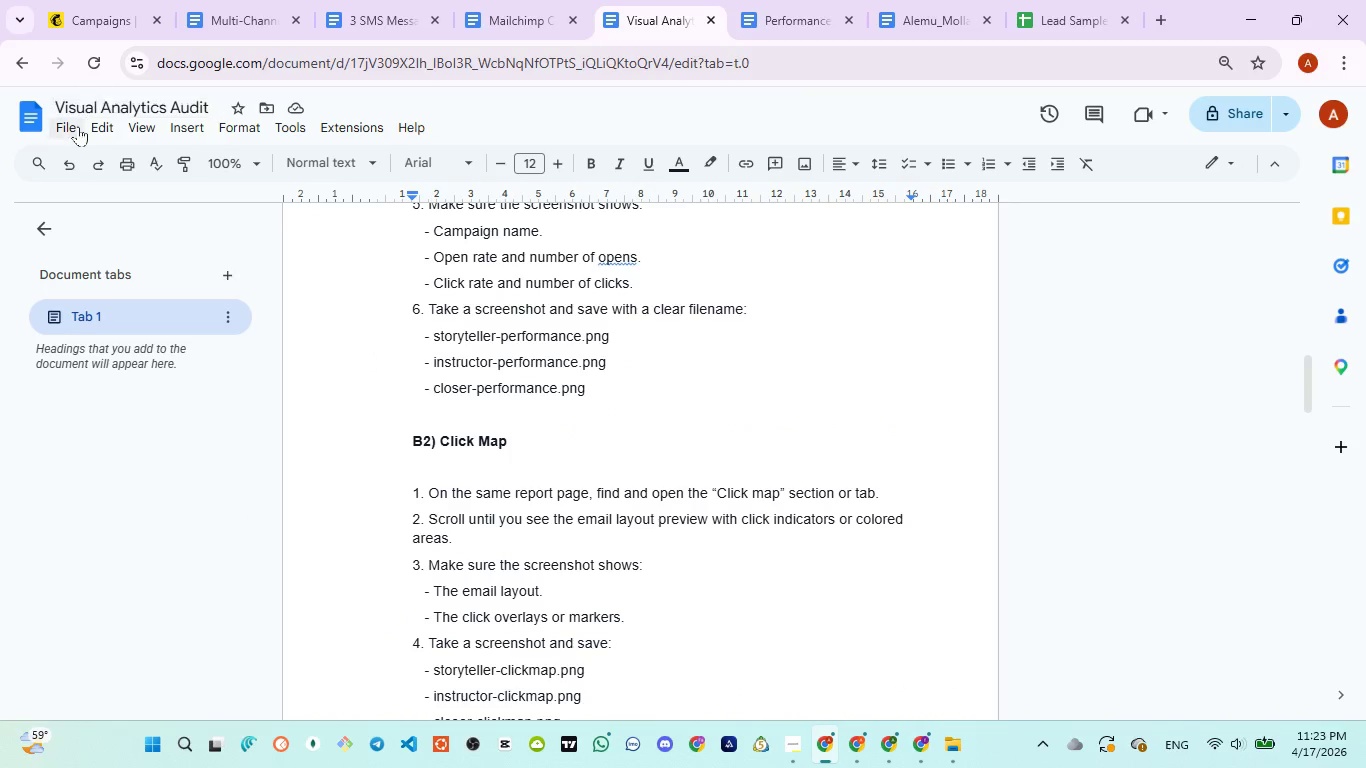 
left_click([70, 132])
 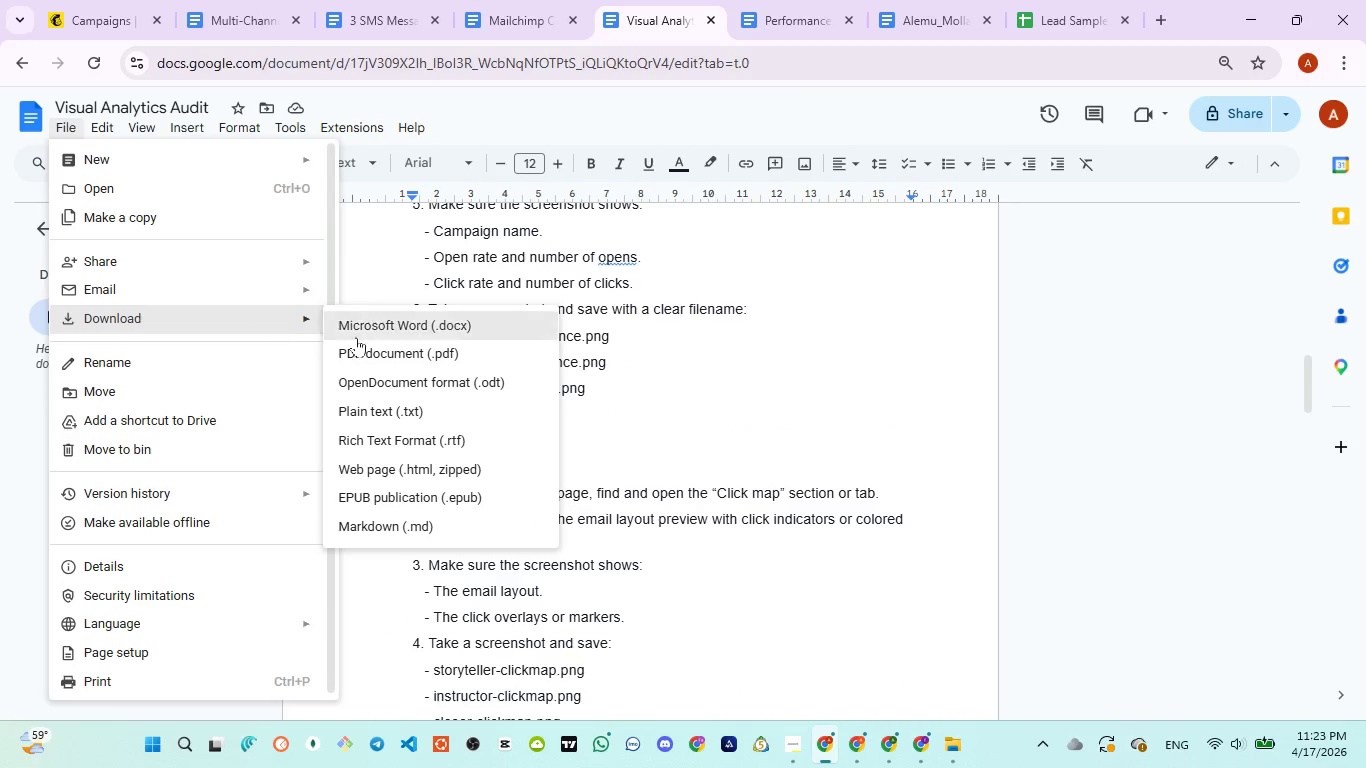 
left_click([401, 345])
 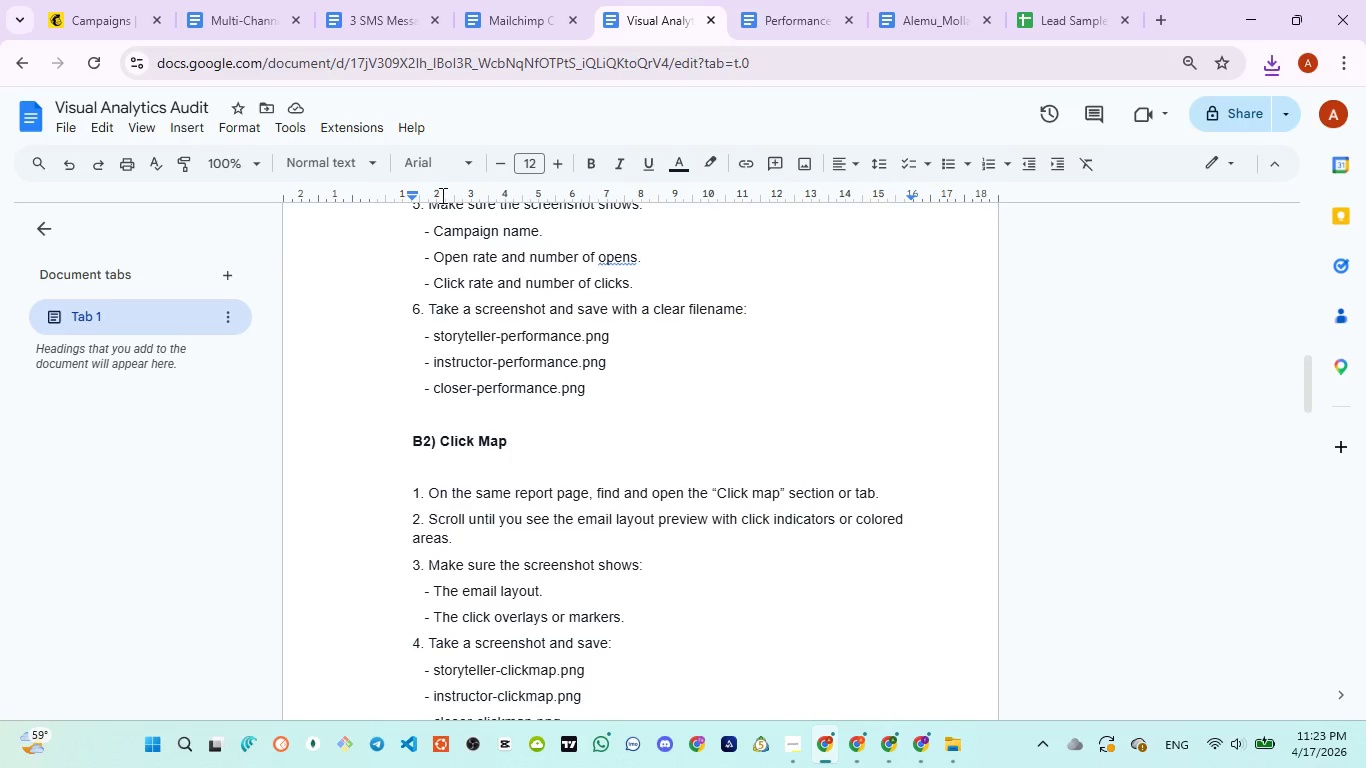 
left_click([228, 33])
 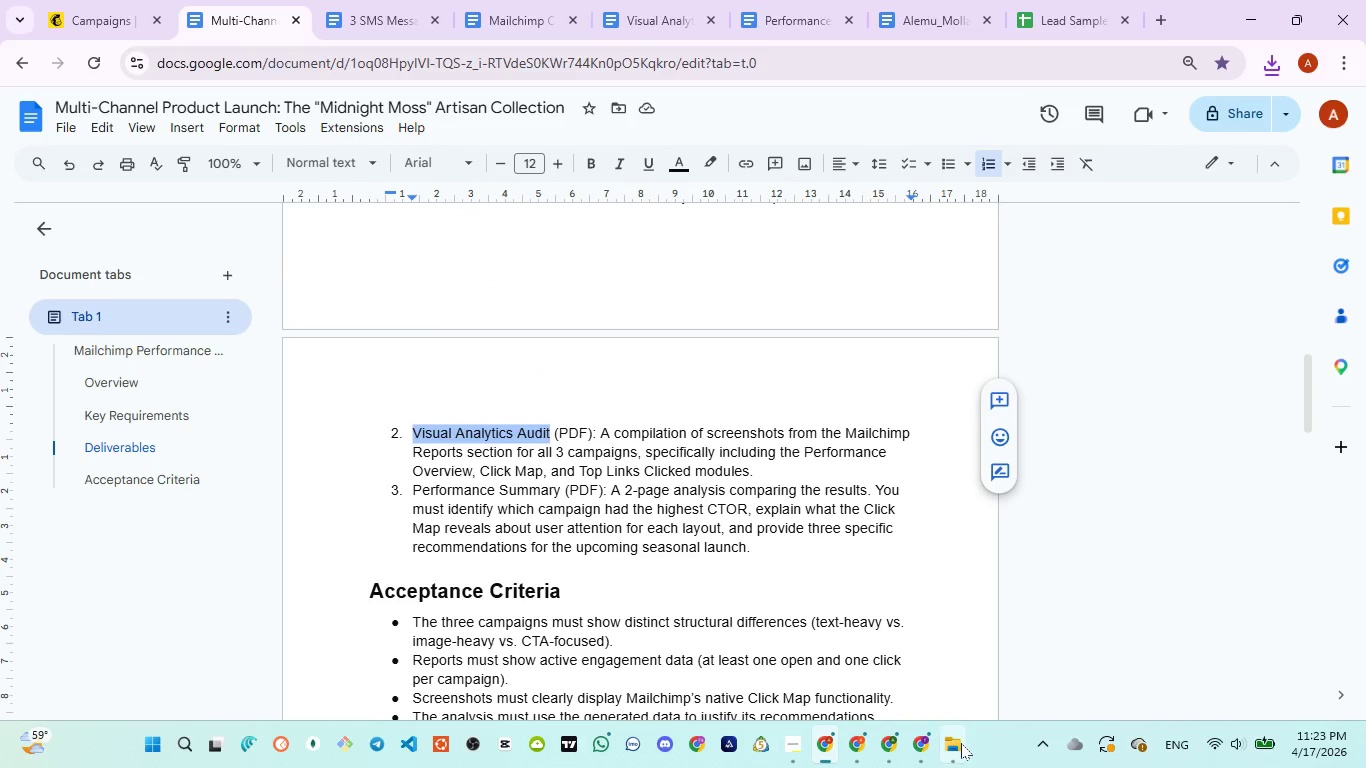 
left_click([946, 682])
 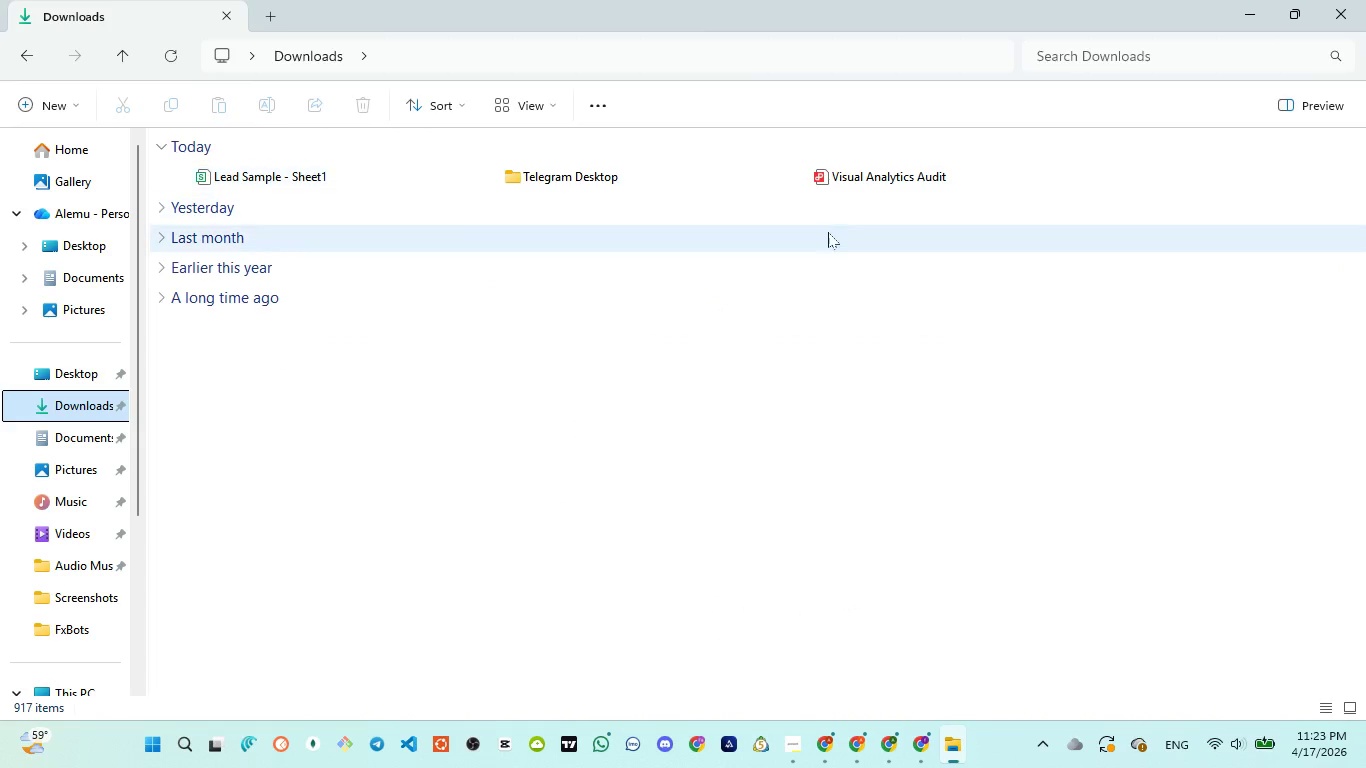 
left_click([865, 174])
 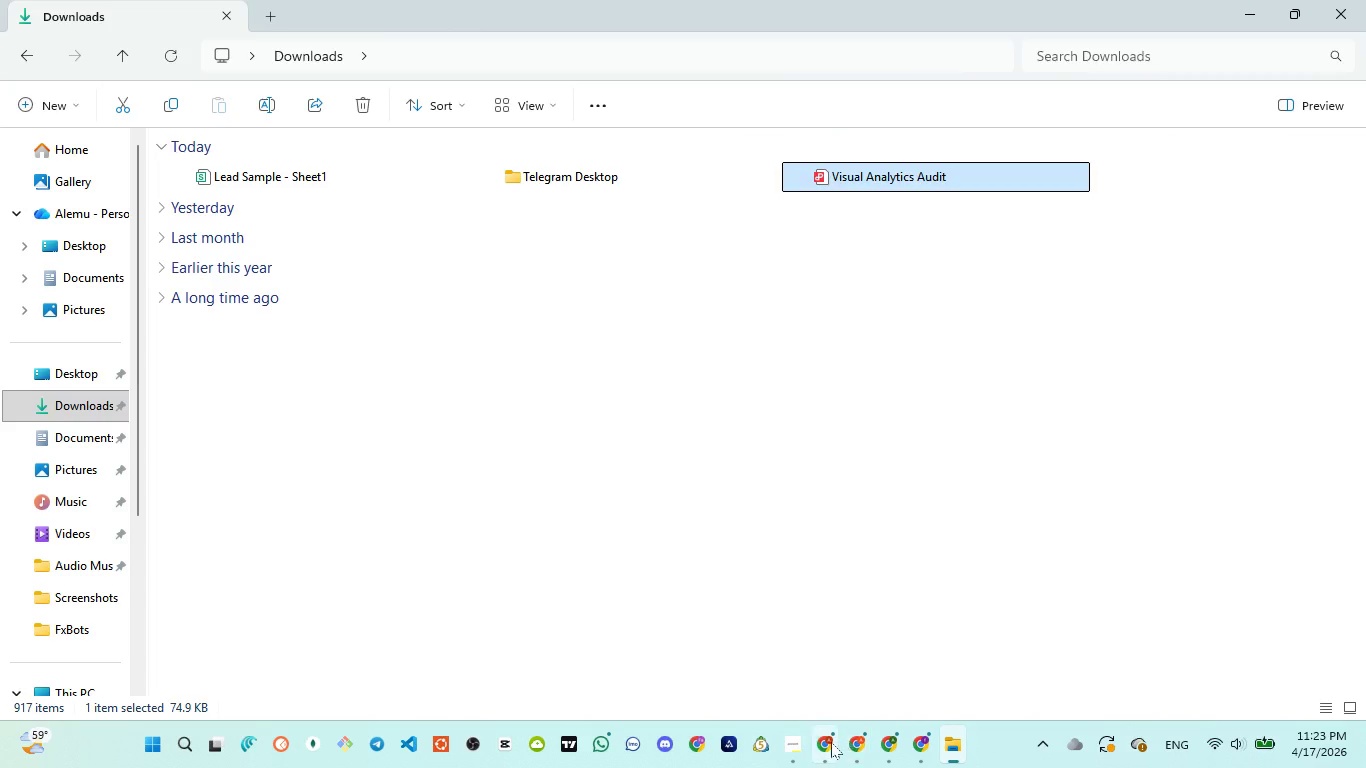 
left_click([806, 666])
 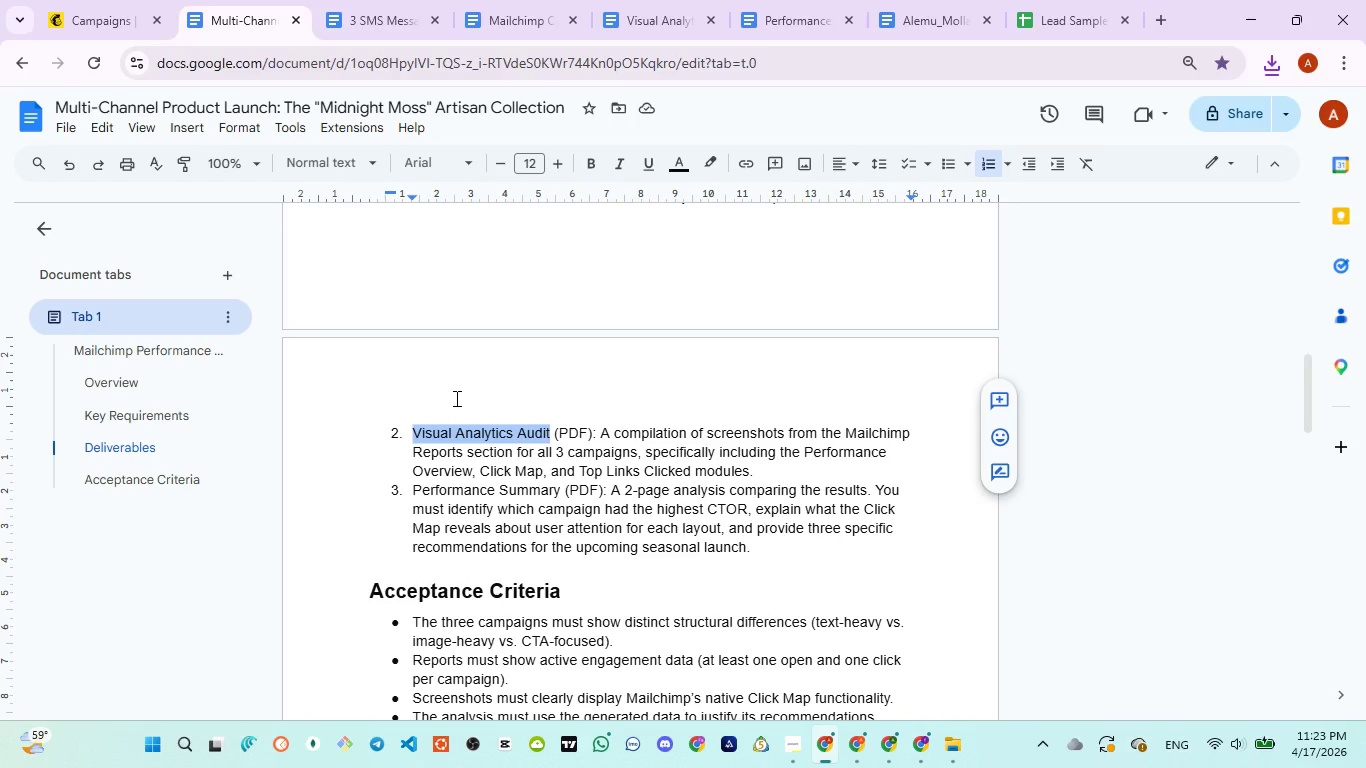 
scroll: coordinate [455, 398], scroll_direction: down, amount: 1.0
 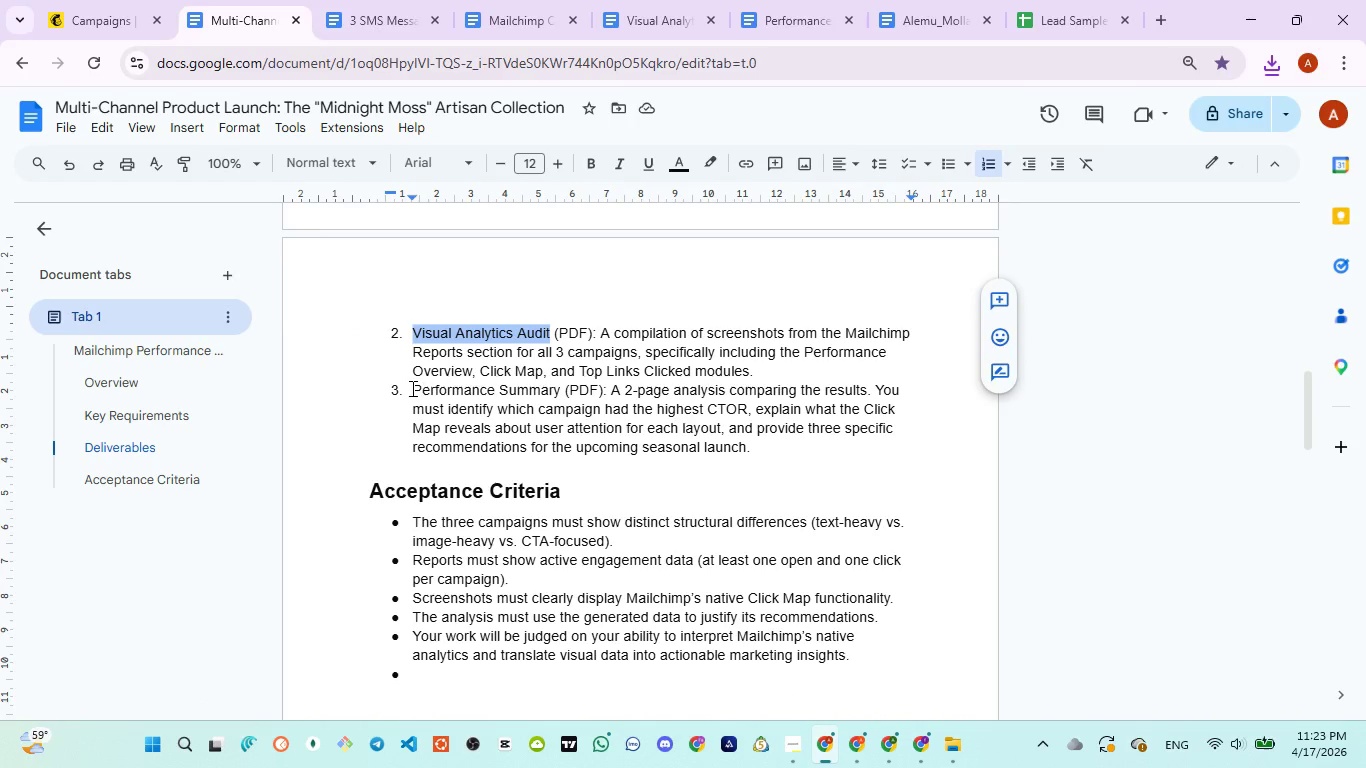 
left_click_drag(start_coordinate=[411, 388], to_coordinate=[625, 402])
 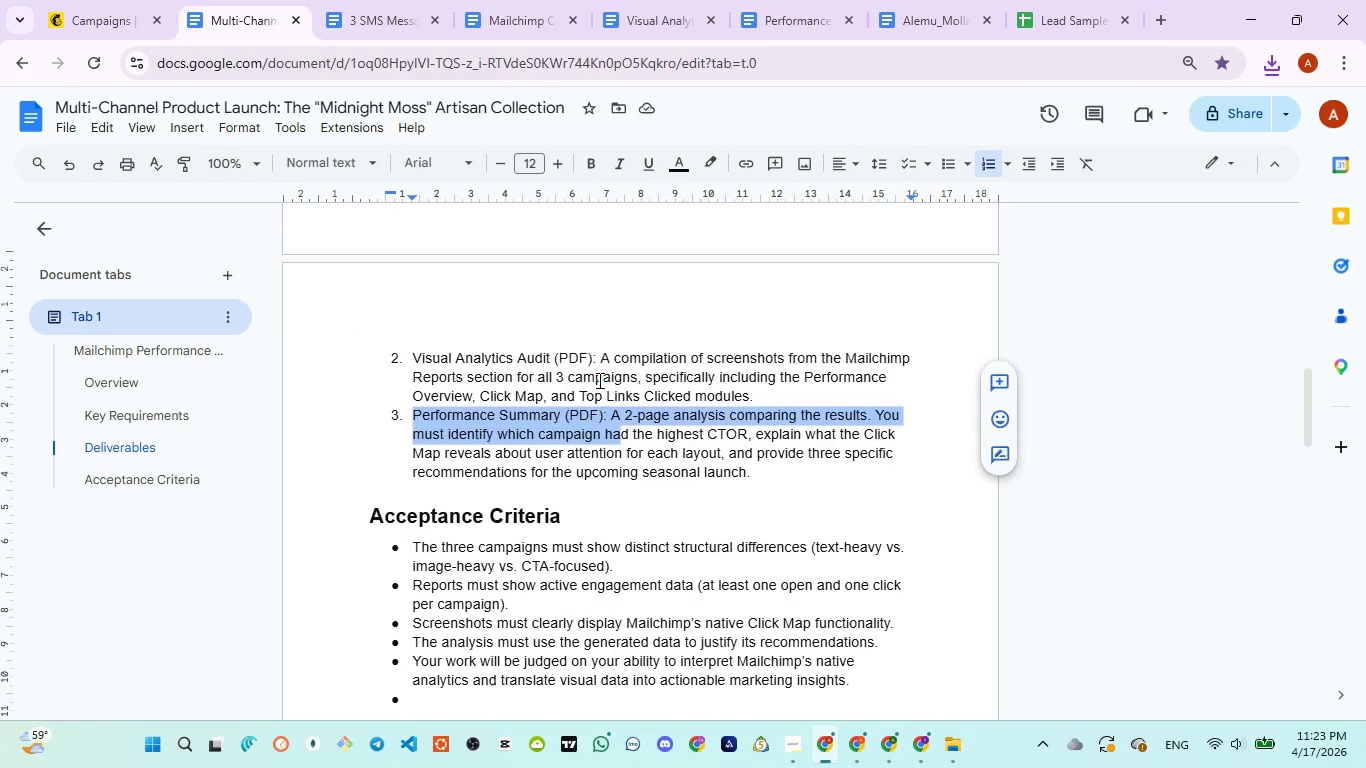 
scroll: coordinate [598, 380], scroll_direction: up, amount: 2.0
 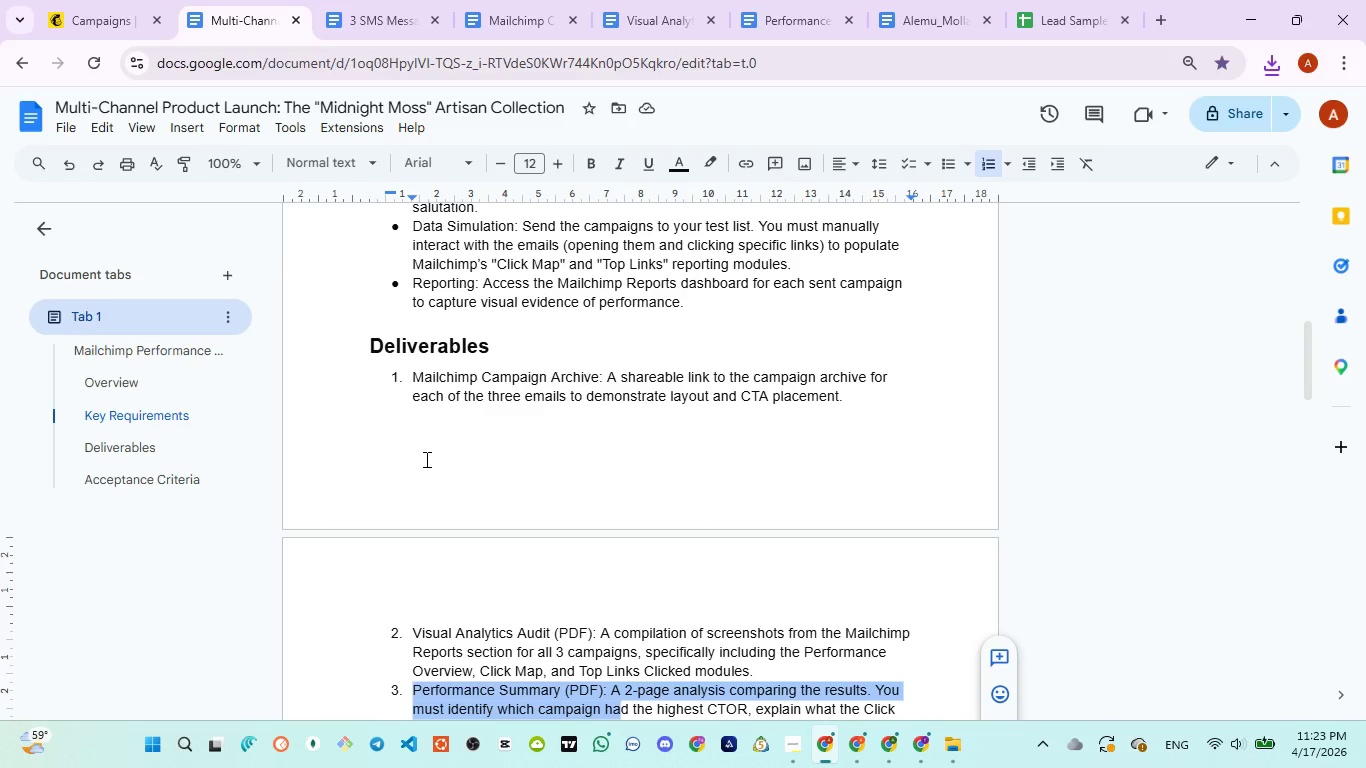 
wait(9.42)
 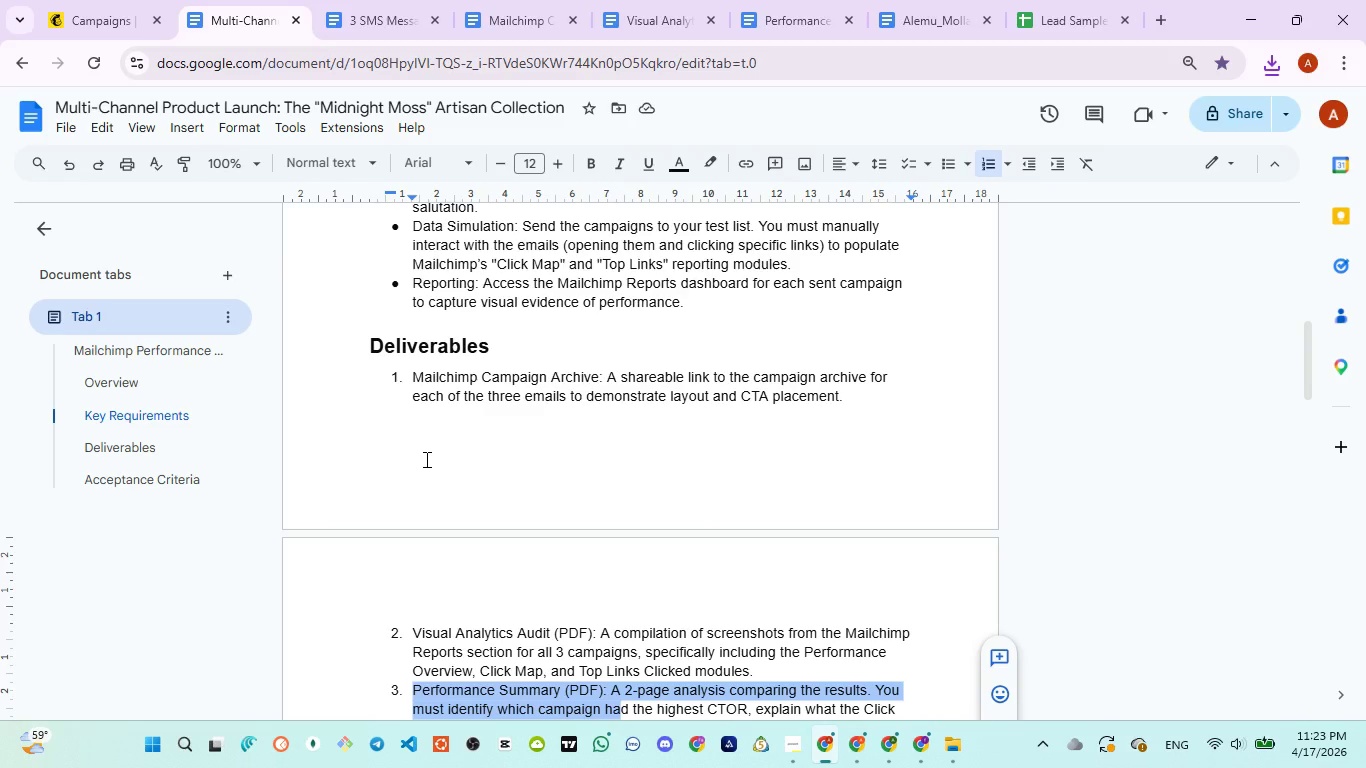 
scroll: coordinate [427, 457], scroll_direction: down, amount: 1.0
 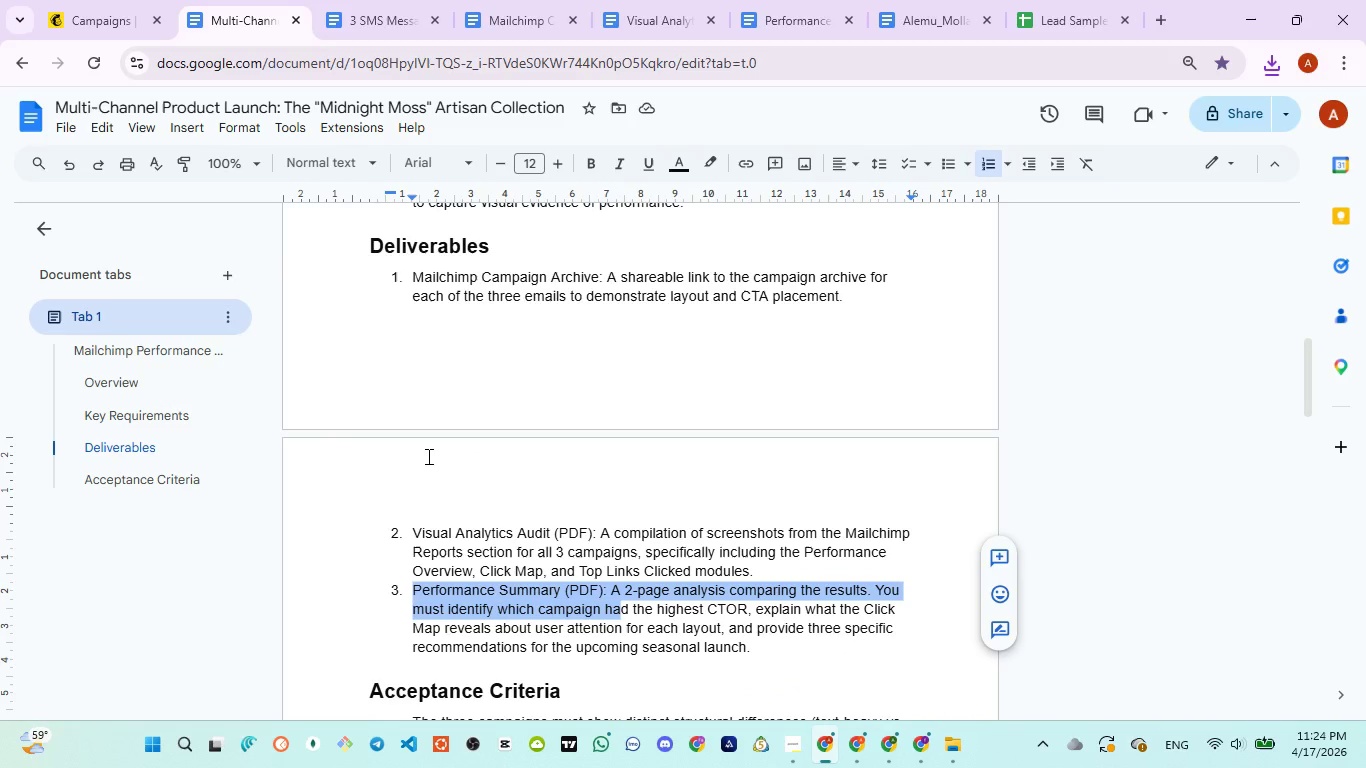 
mouse_move([743, 70])
 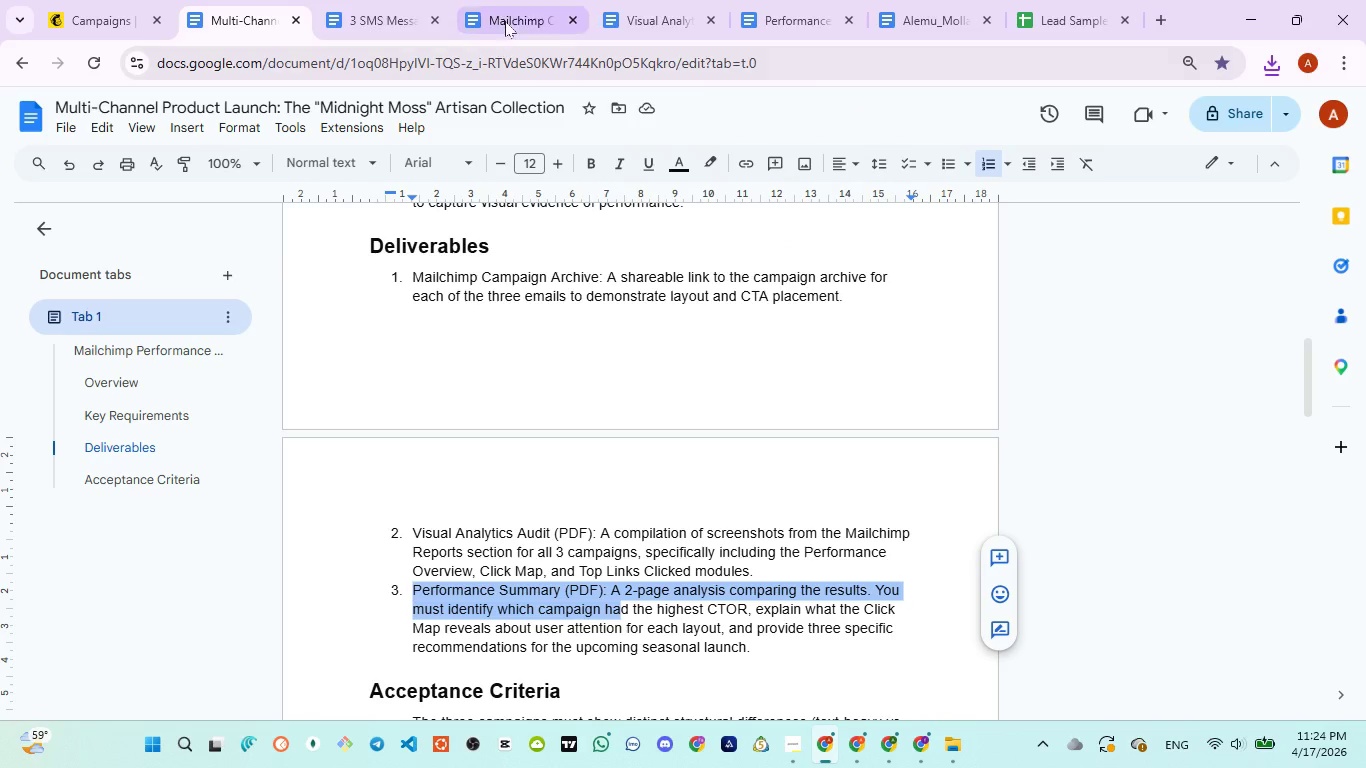 
left_click([507, 17])
 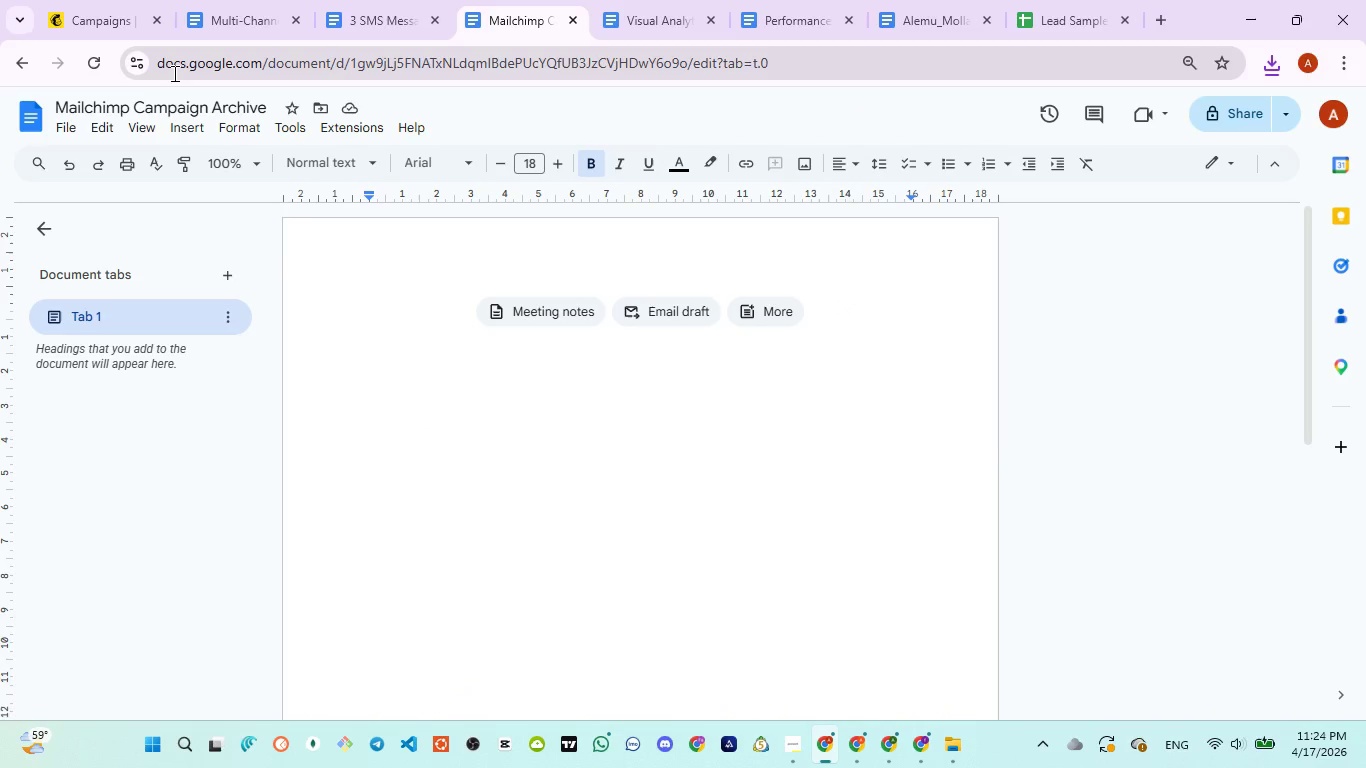 
left_click([88, 20])
 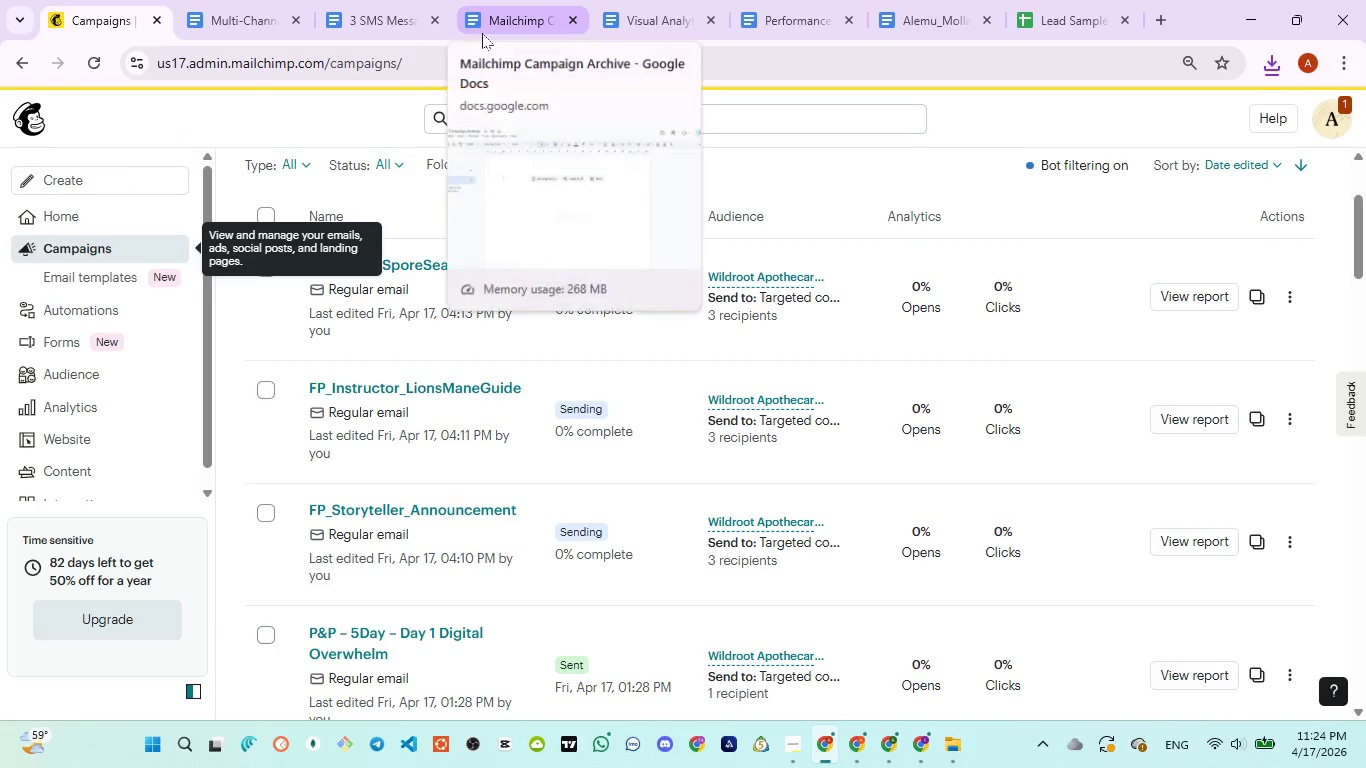 
left_click([225, 27])
 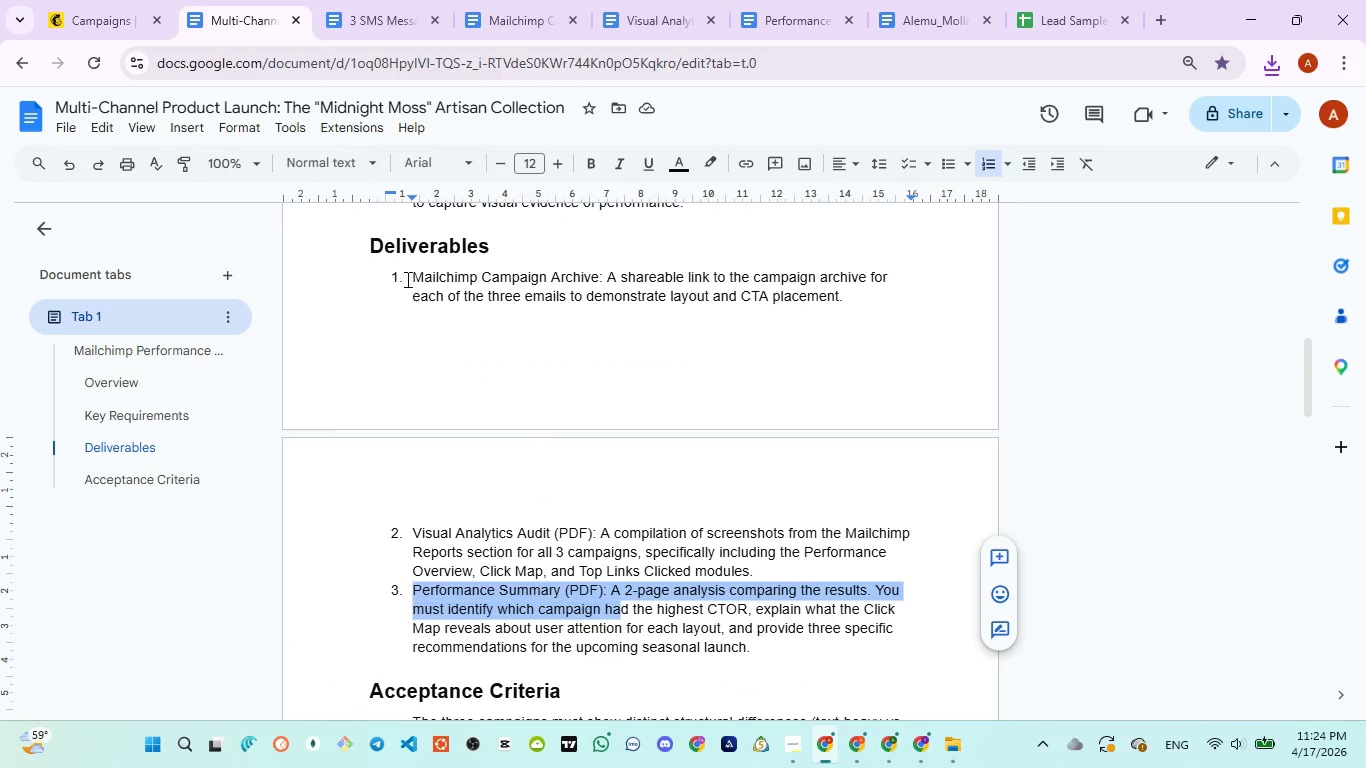 
left_click_drag(start_coordinate=[405, 275], to_coordinate=[602, 273])
 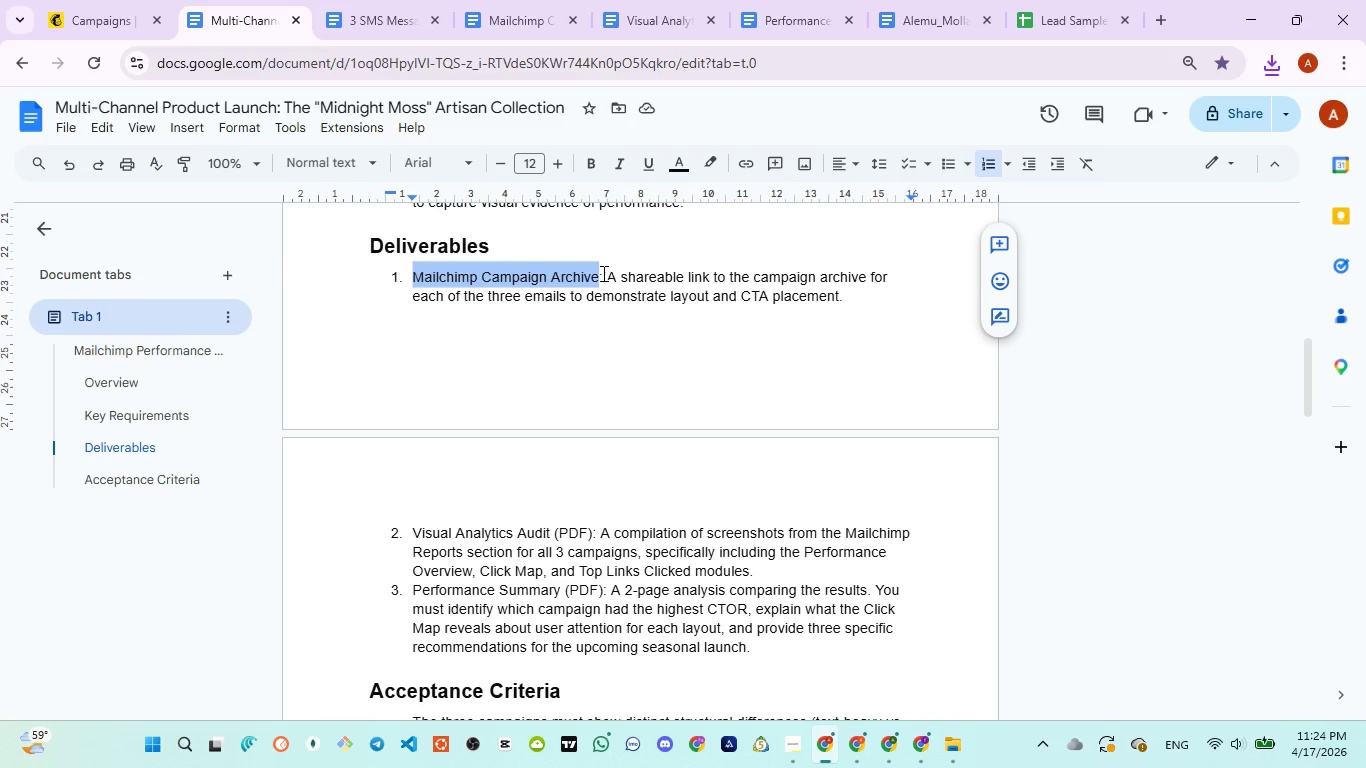 
key(Control+C)
 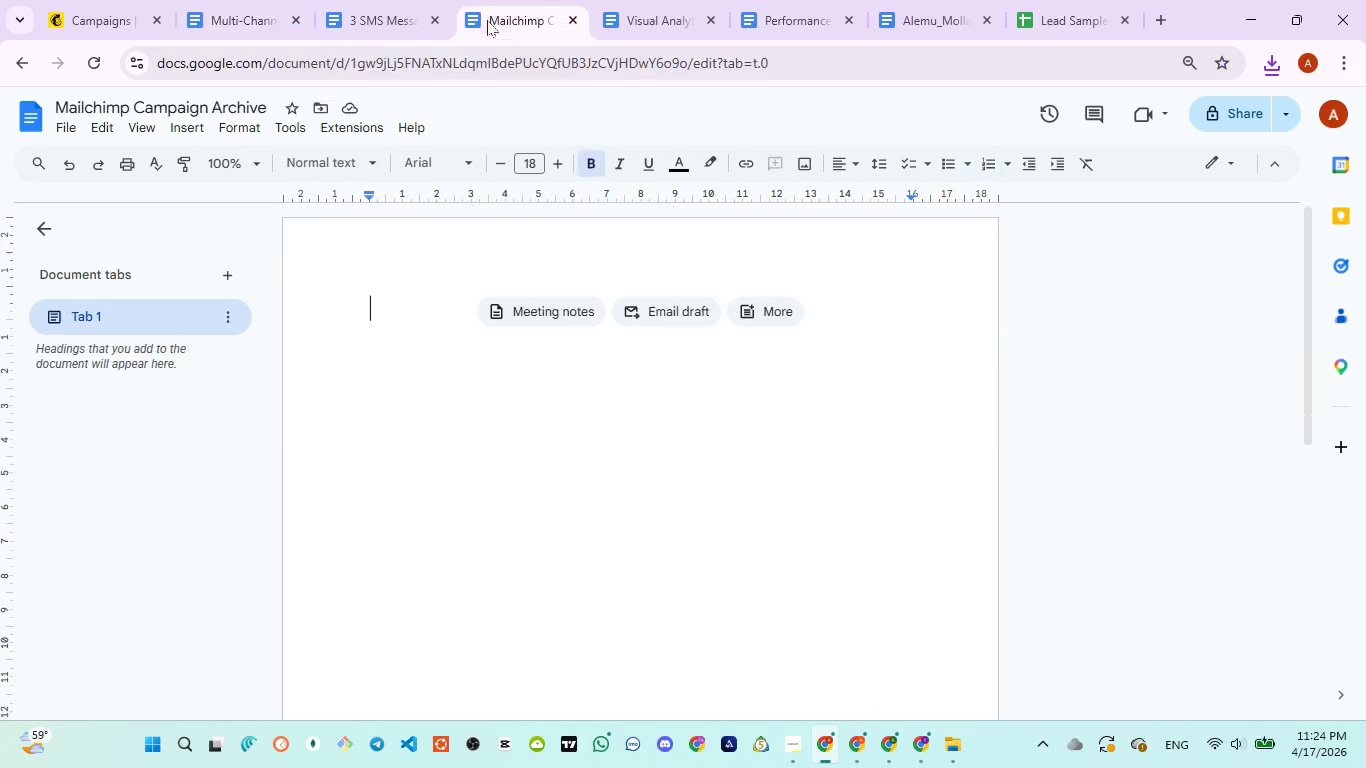 
key(Control+V)
 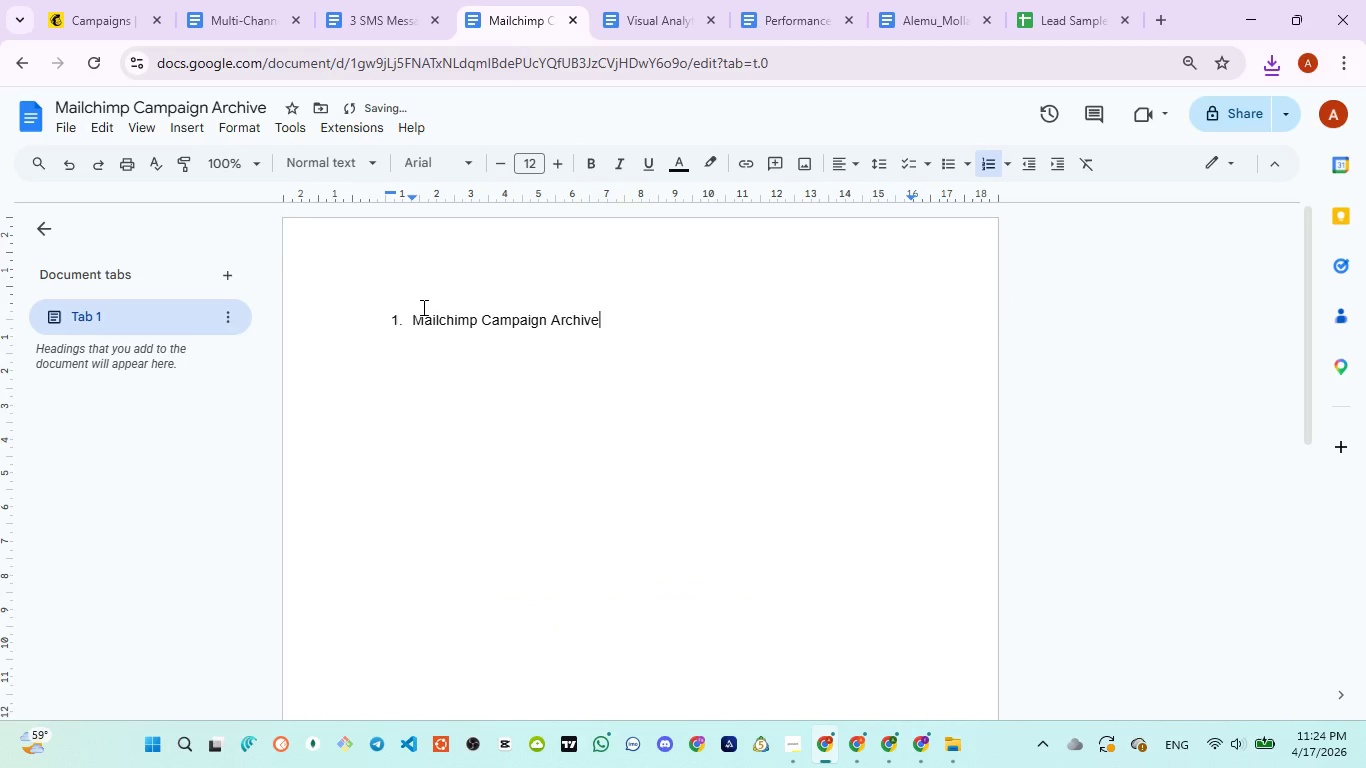 
type( link: )
 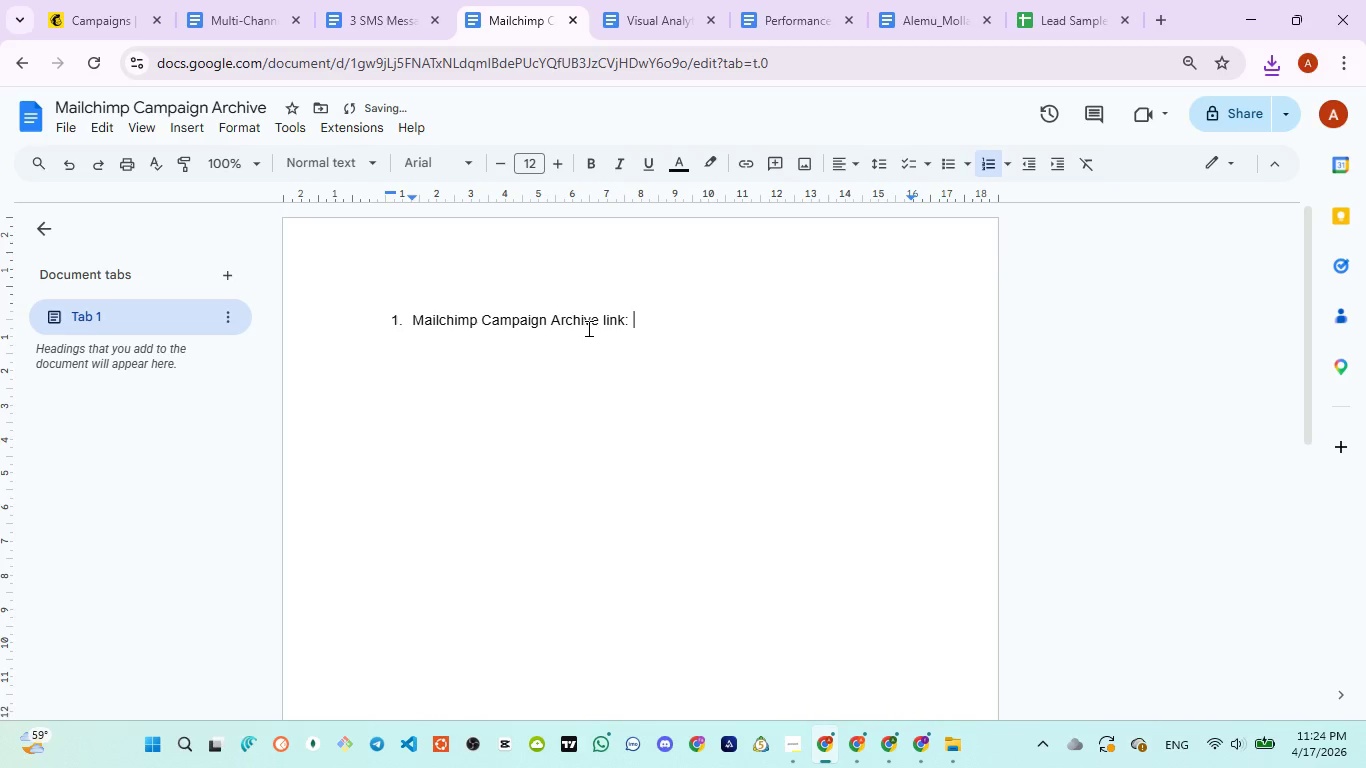 
left_click_drag(start_coordinate=[639, 309], to_coordinate=[389, 321])
 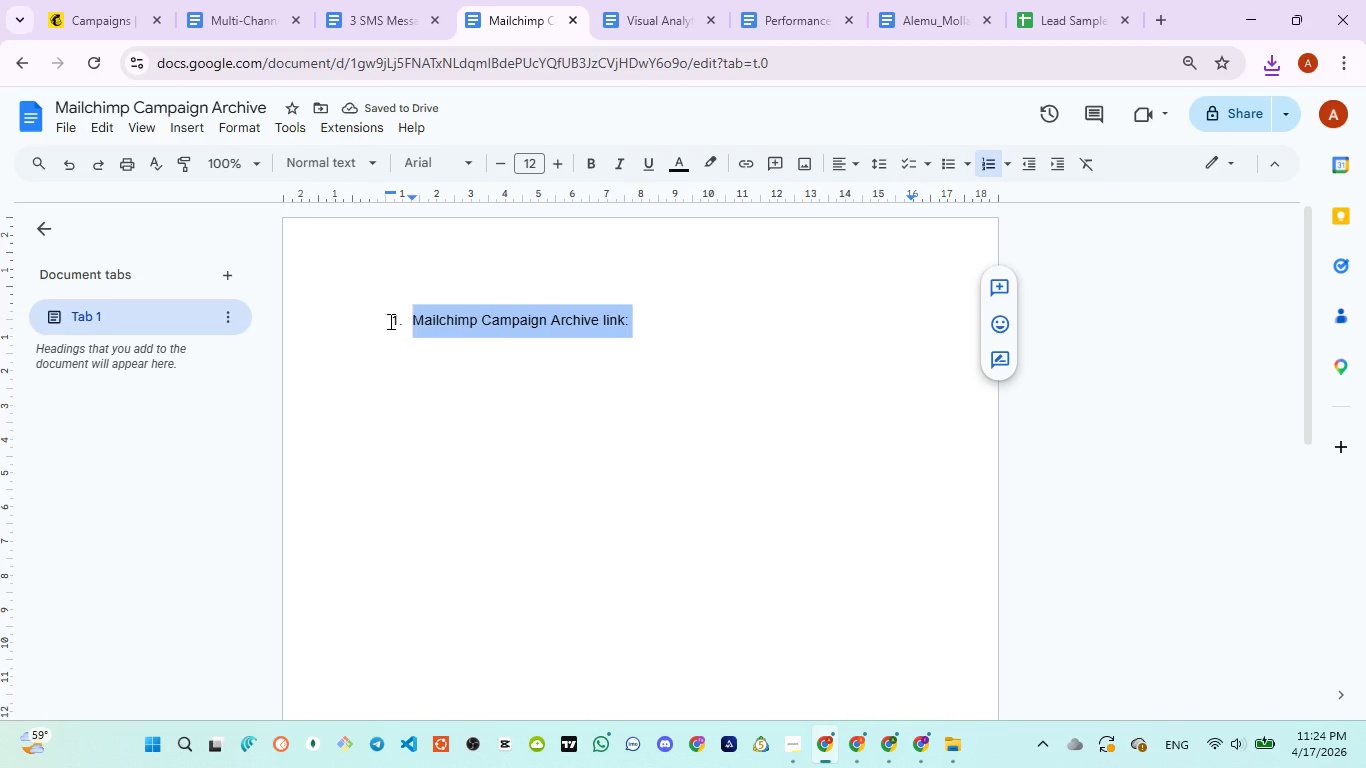 
key(Control+C)
 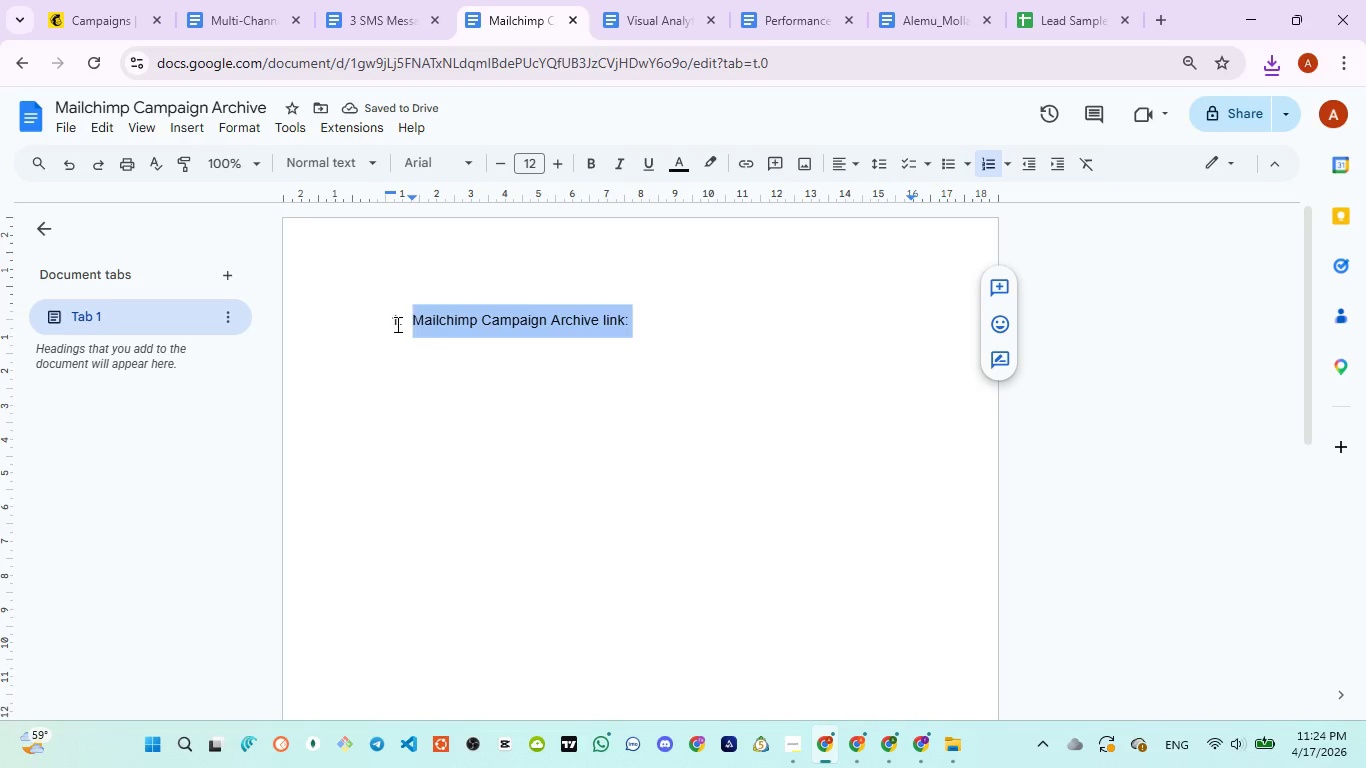 
key(ArrowRight)
 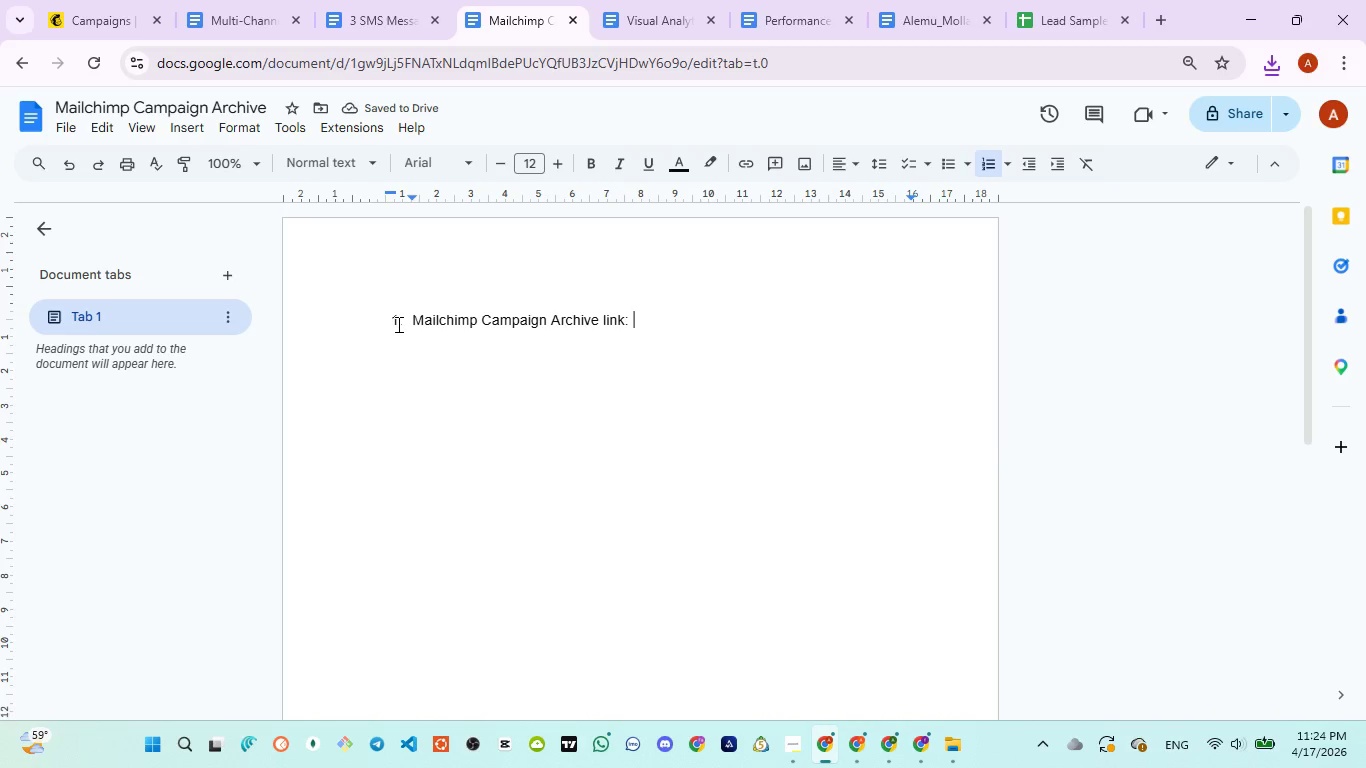 
key(Enter)
 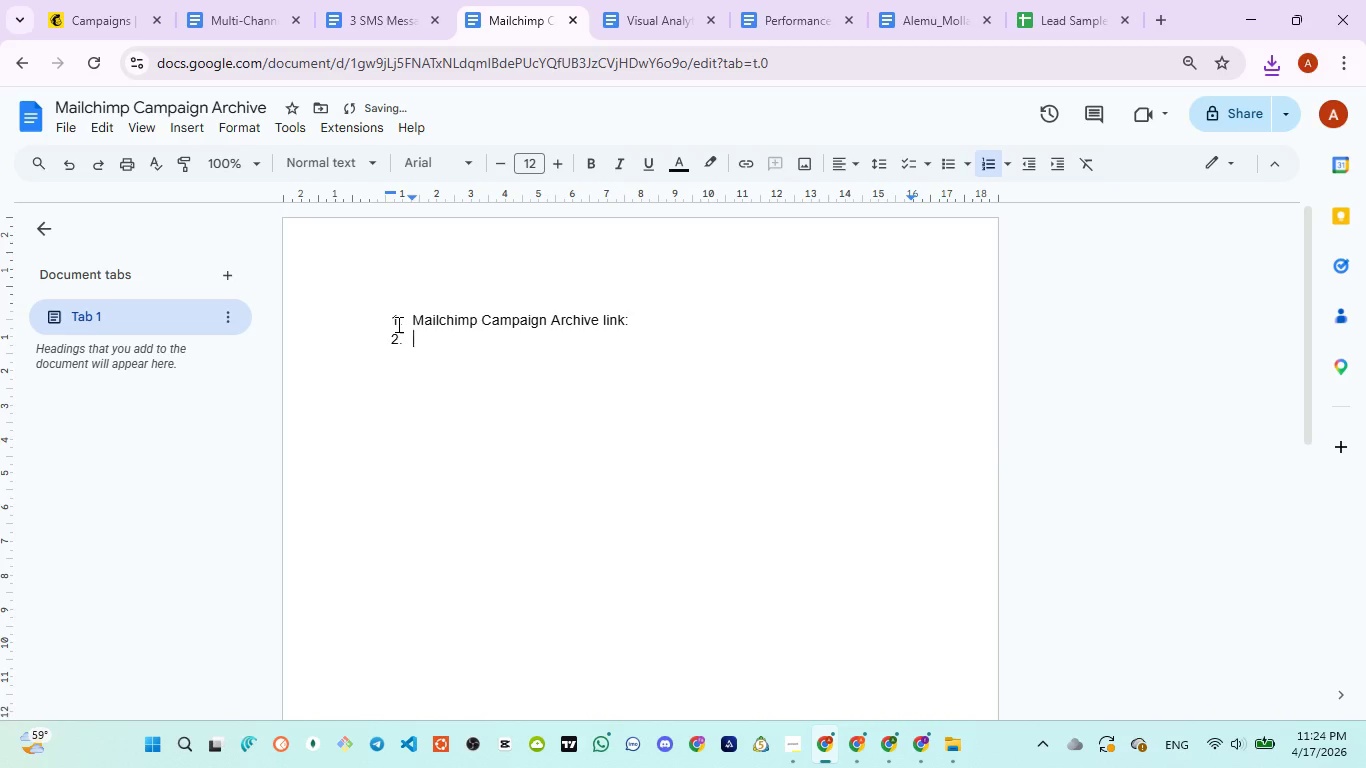 
key(Control+ControlLeft)
 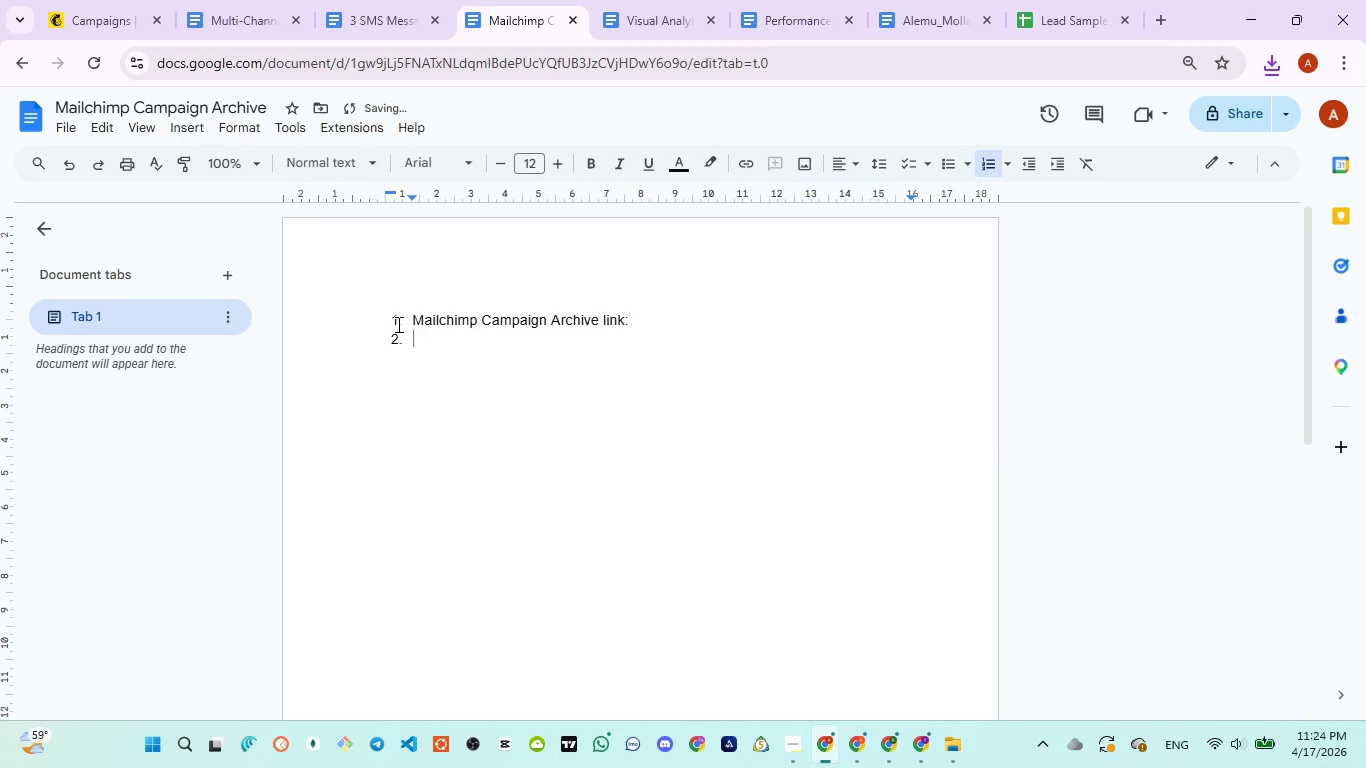 
key(V)
 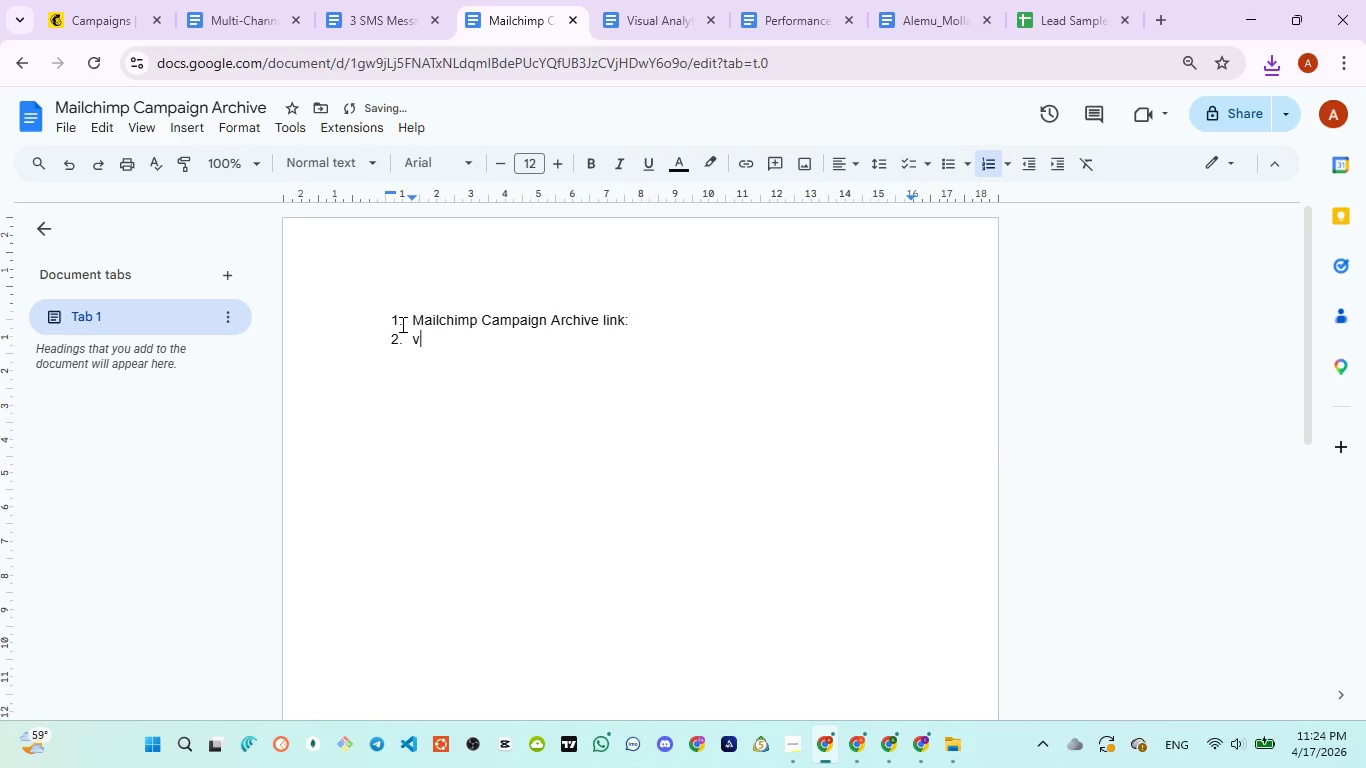 
key(Backspace)
 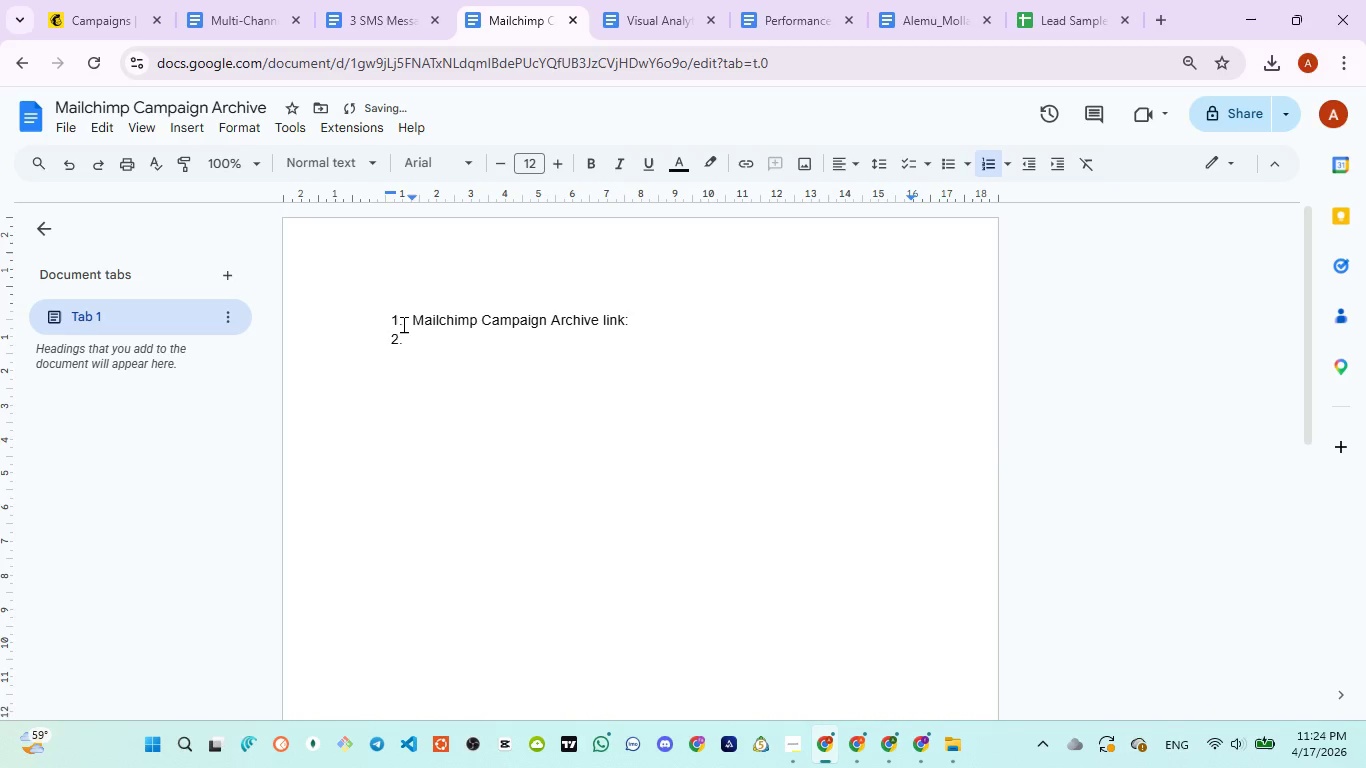 
key(Control+V)
 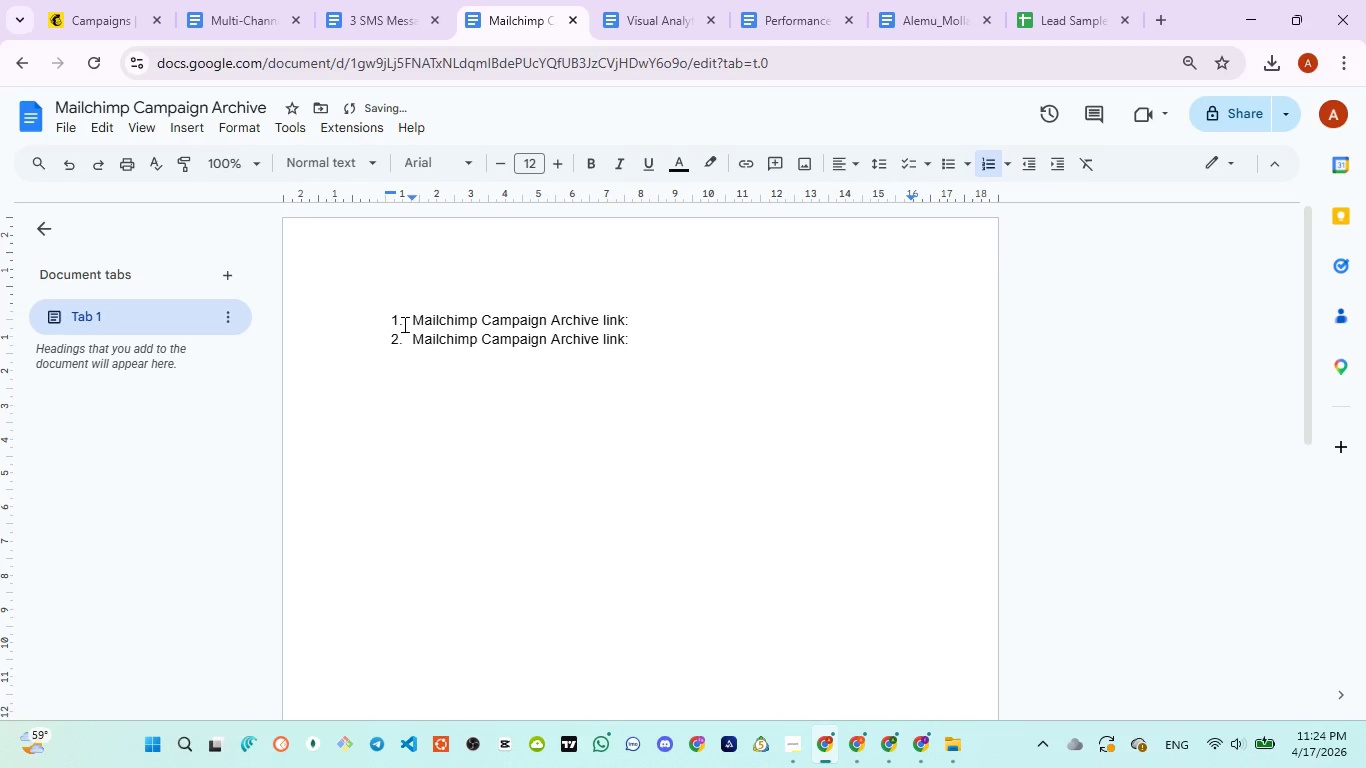 
key(Enter)
 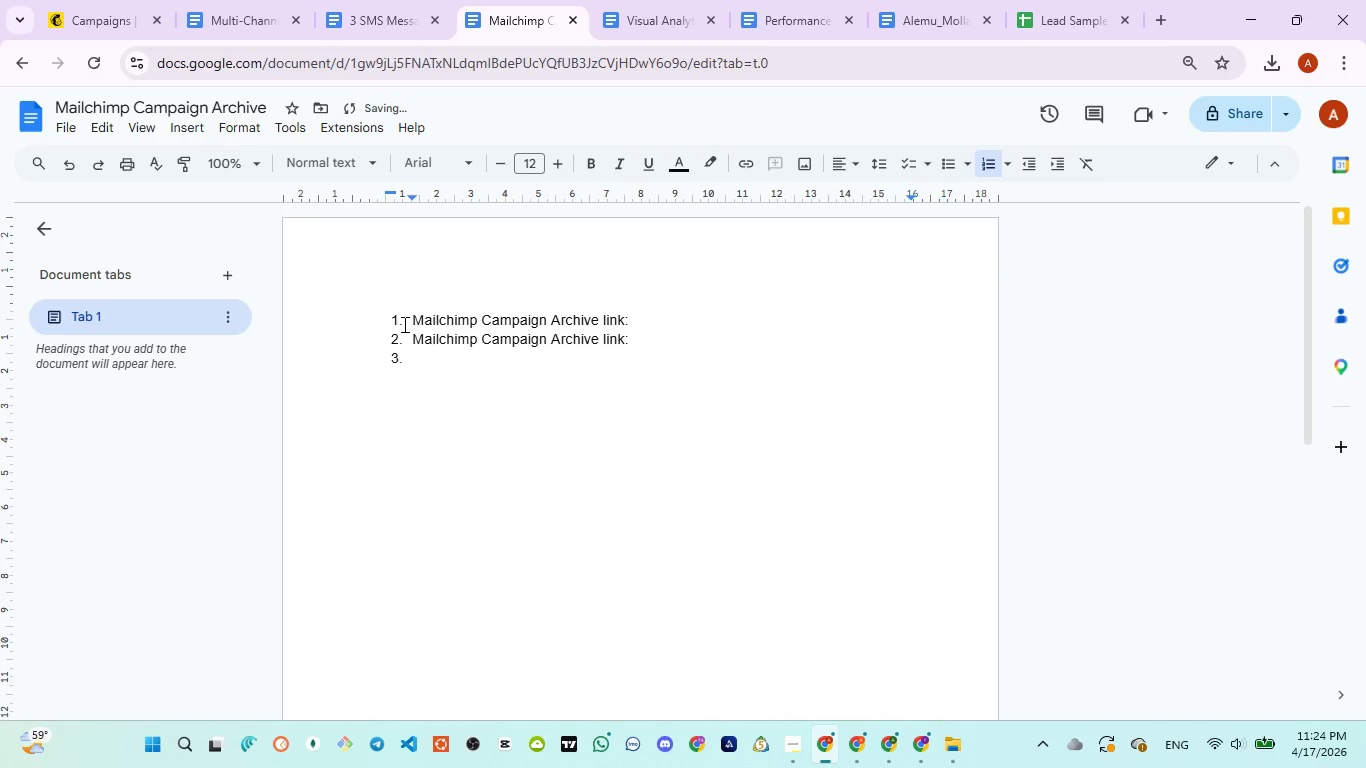 
key(Control+V)
 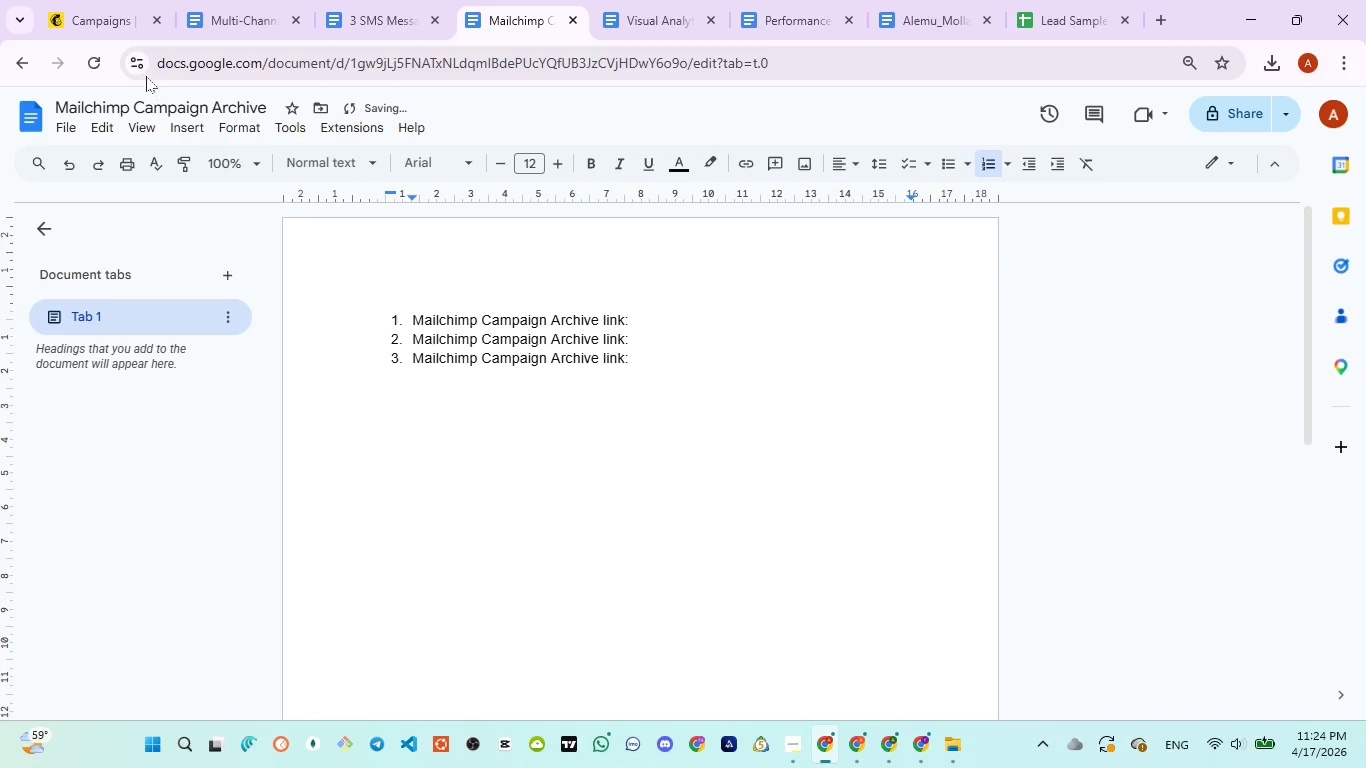 
left_click([223, 18])
 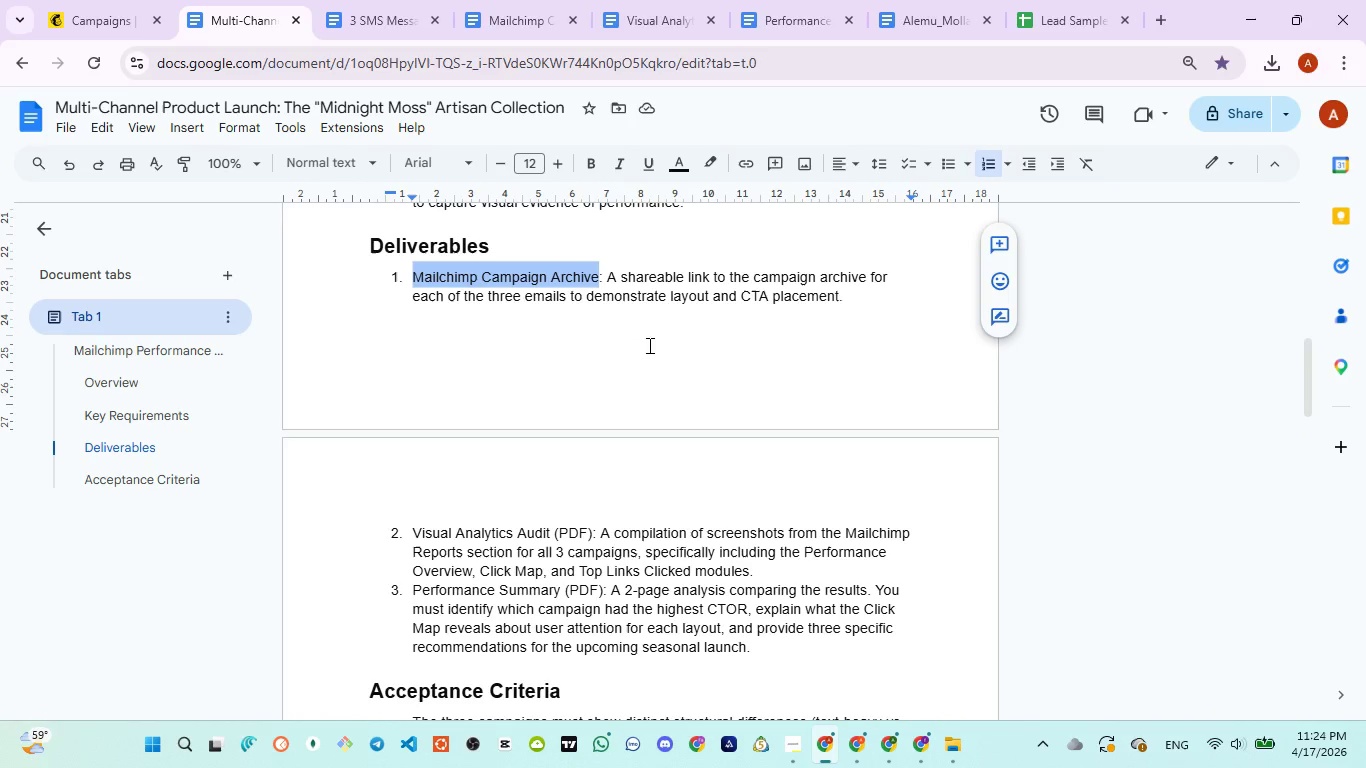 
wait(6.05)
 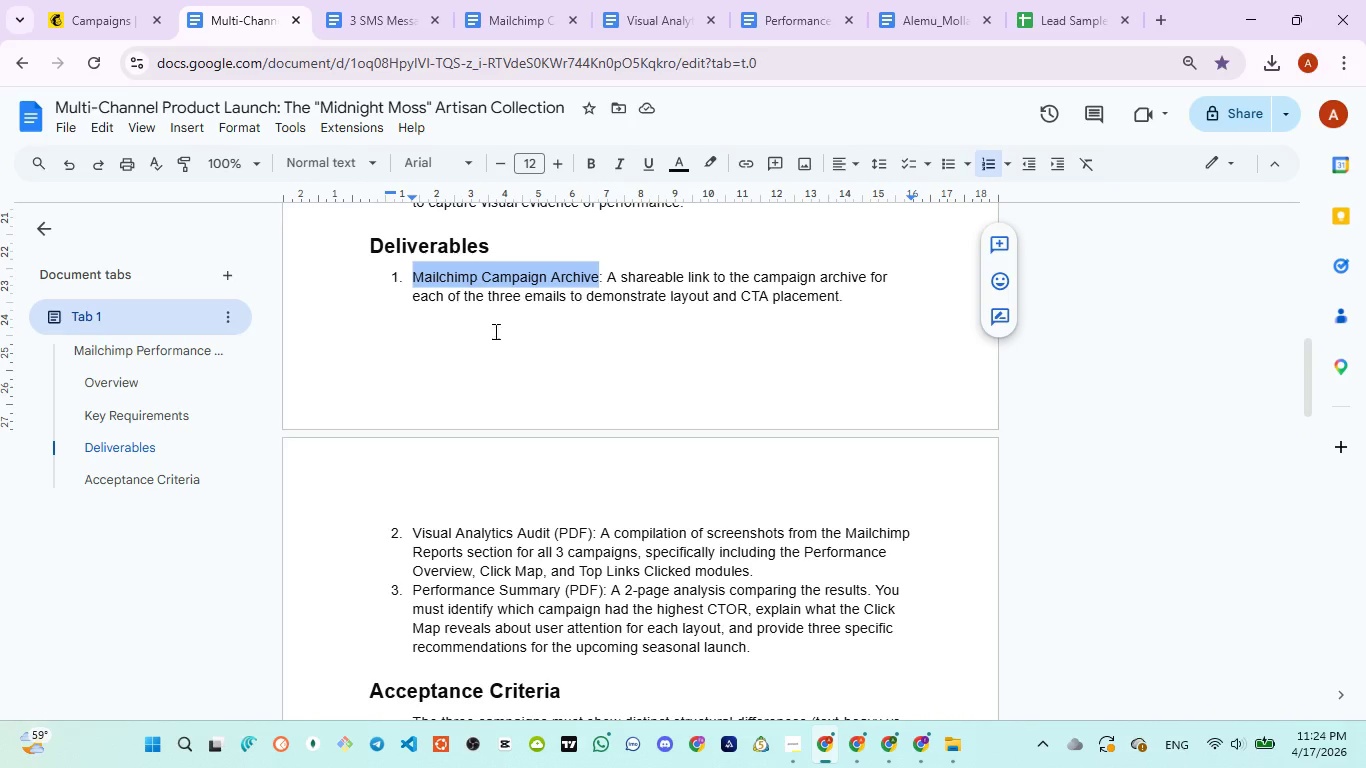 
left_click([80, 12])
 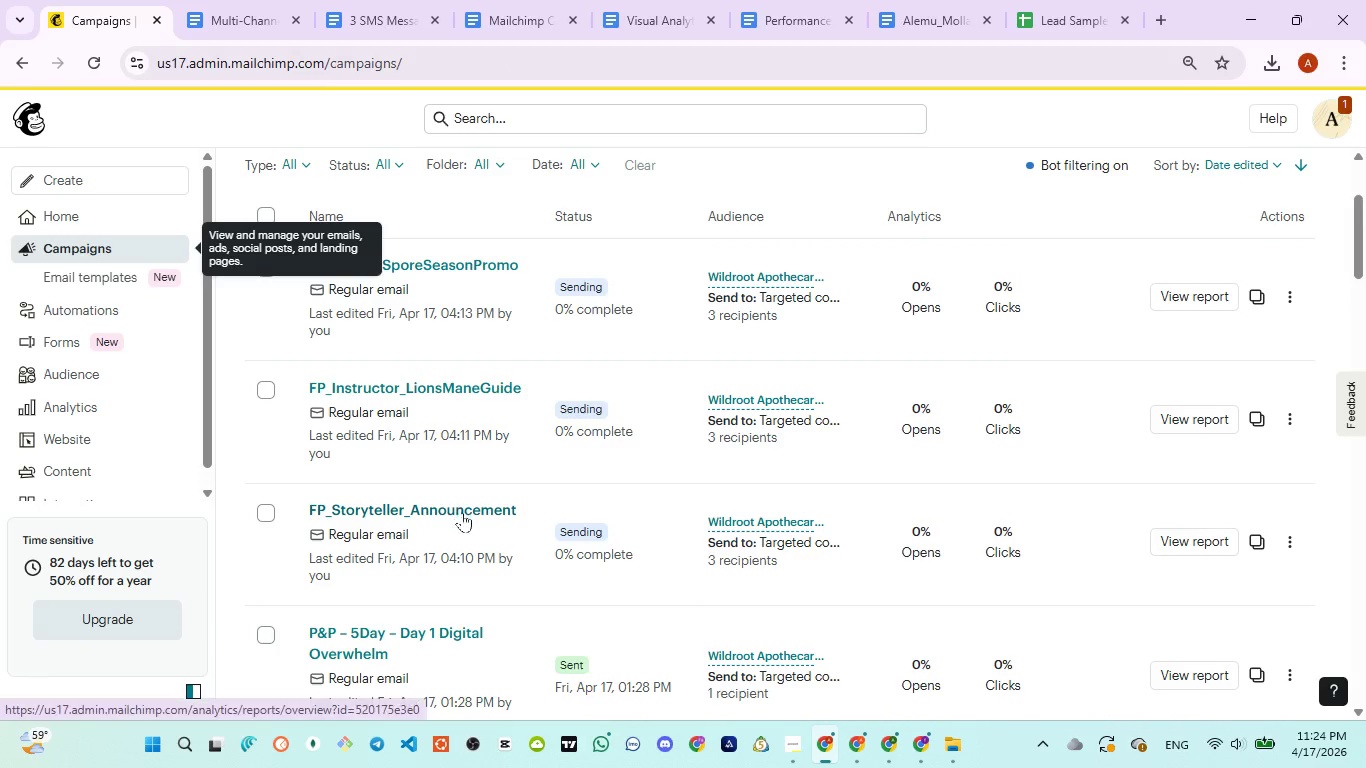 
scroll: coordinate [438, 366], scroll_direction: up, amount: 1.0
 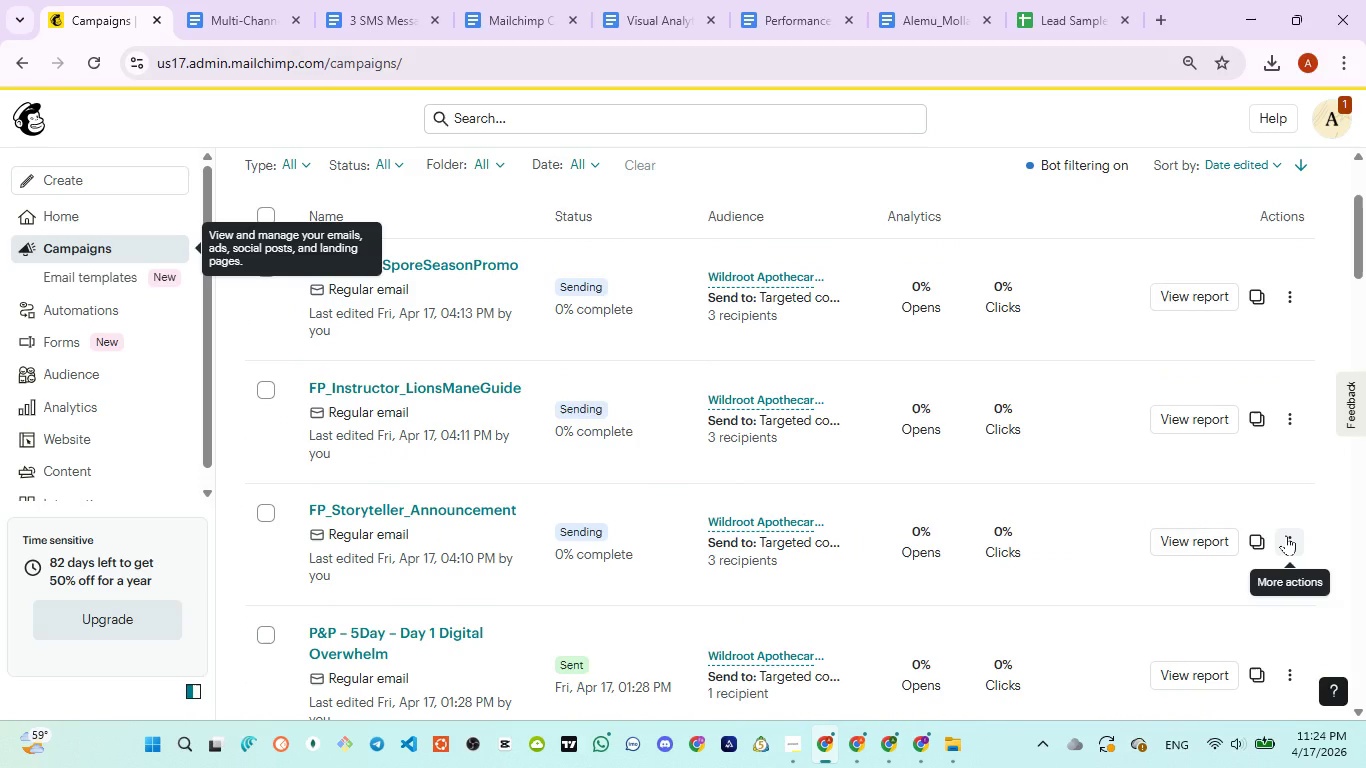 
wait(5.44)
 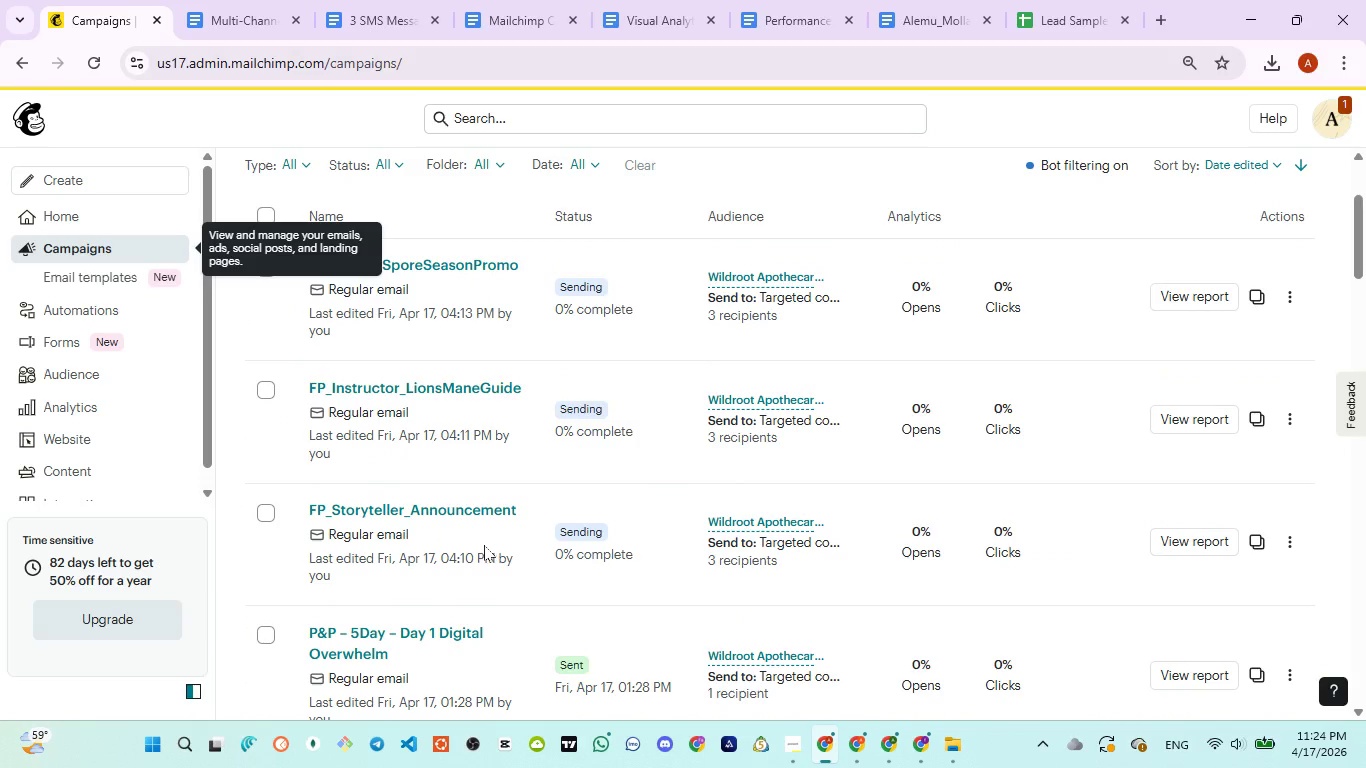 
left_click([1286, 535])
 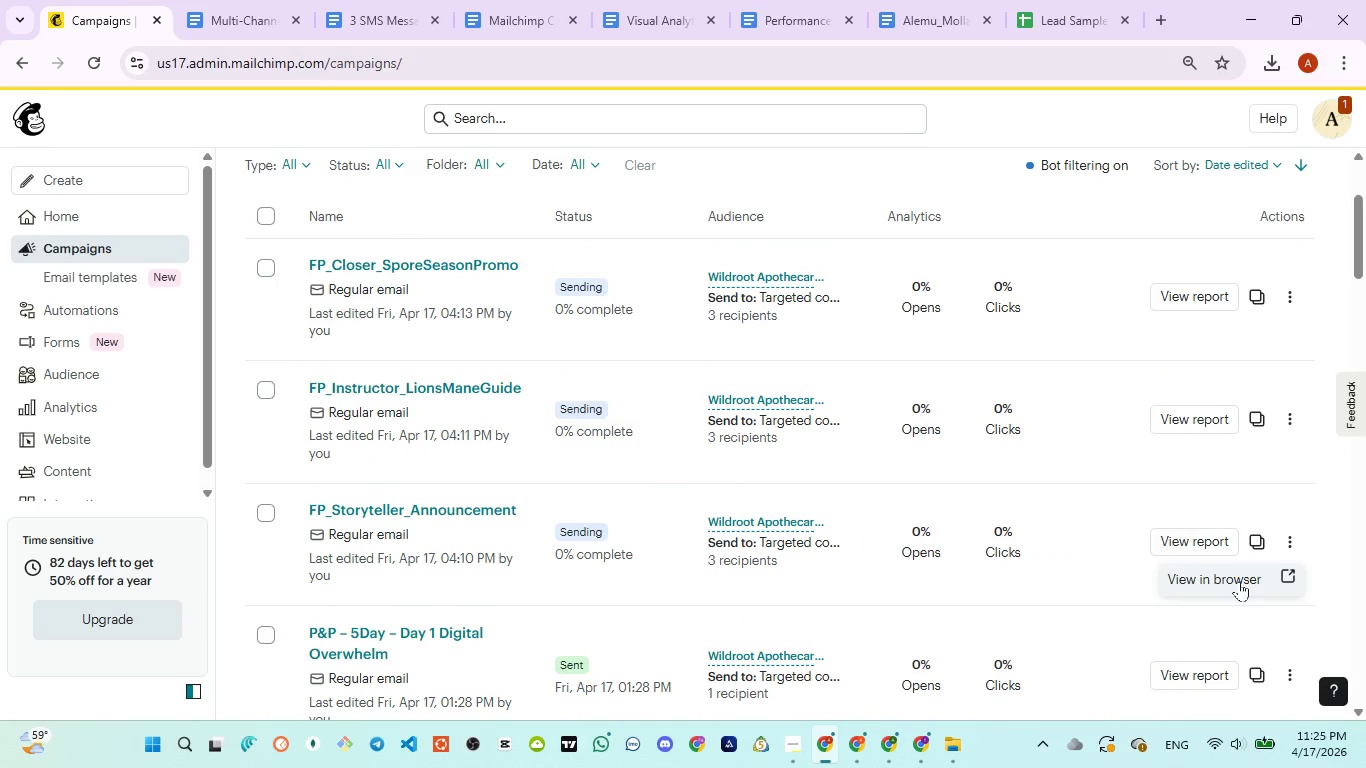 
left_click([1239, 581])
 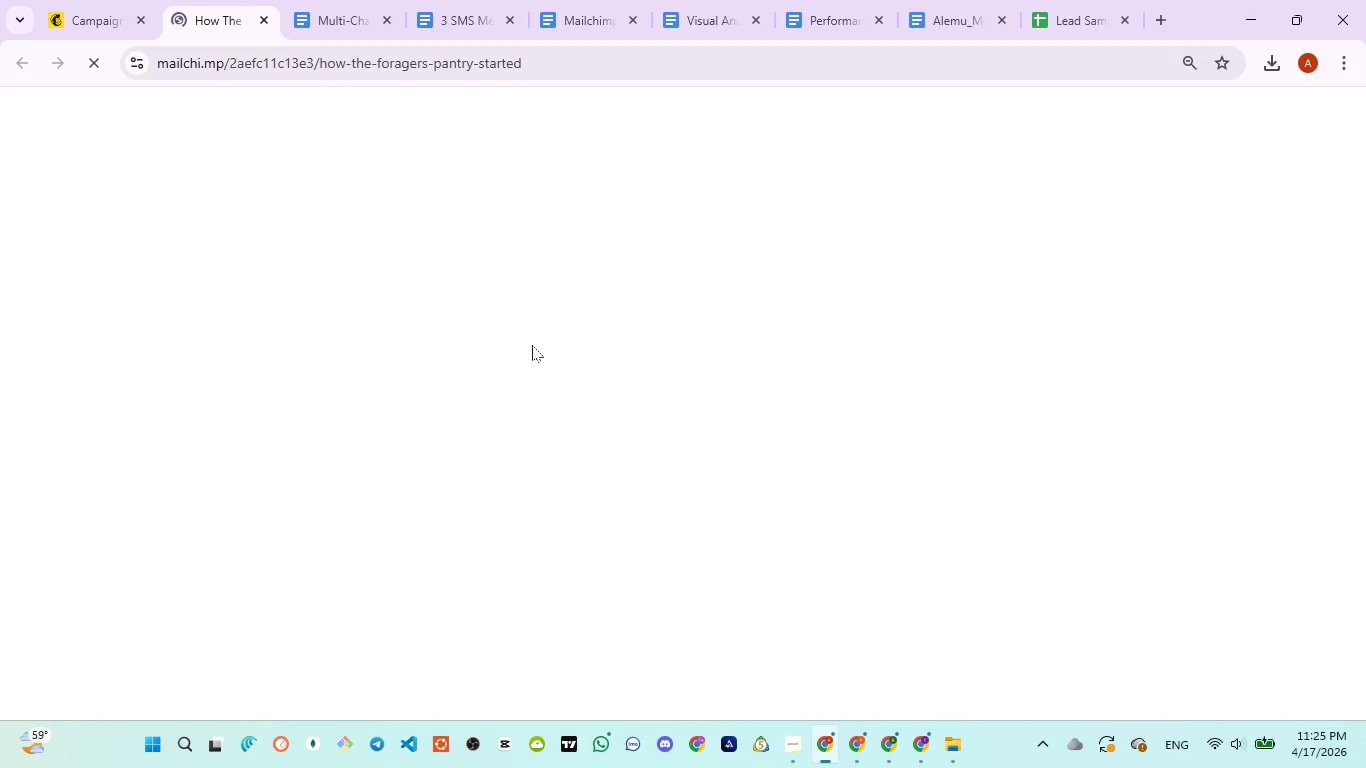 
left_click([544, 63])
 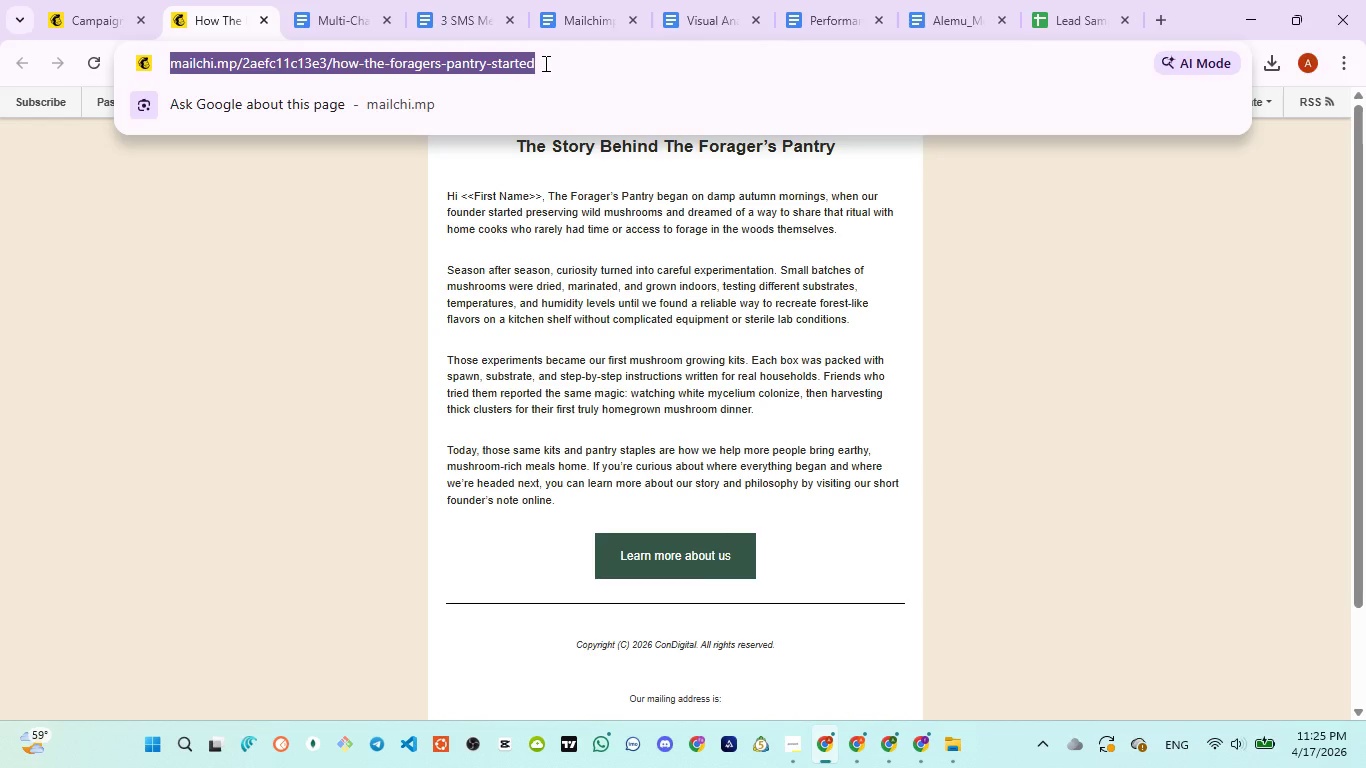 
key(Control+C)
 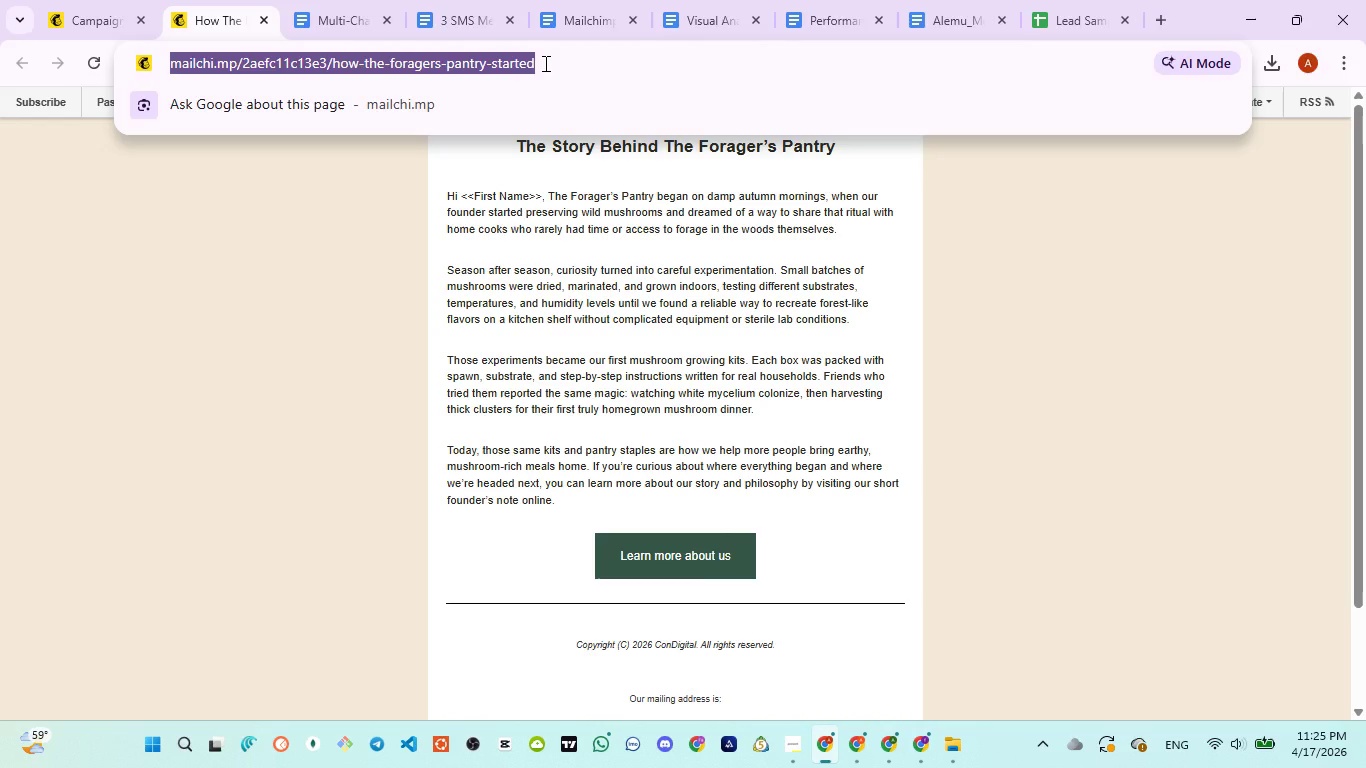 
key(Control+C)
 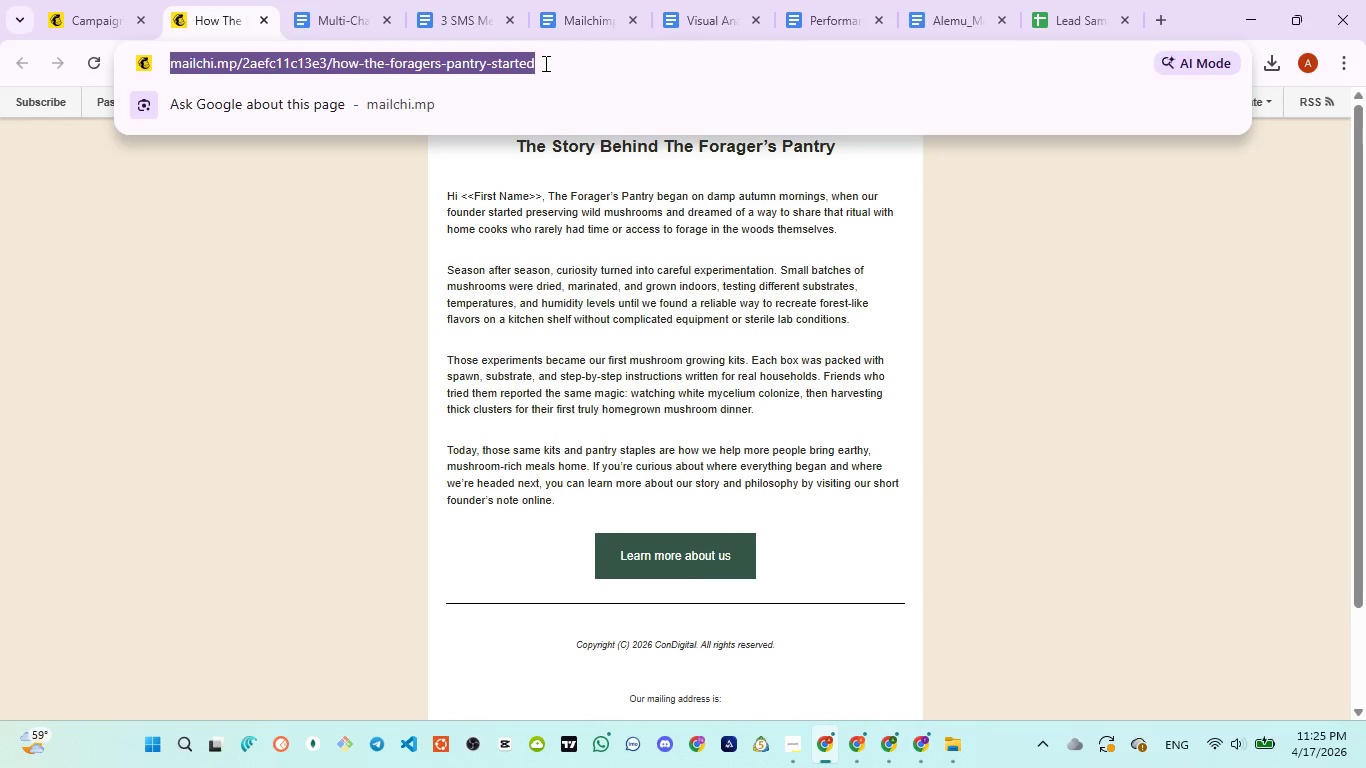 
key(Control+C)
 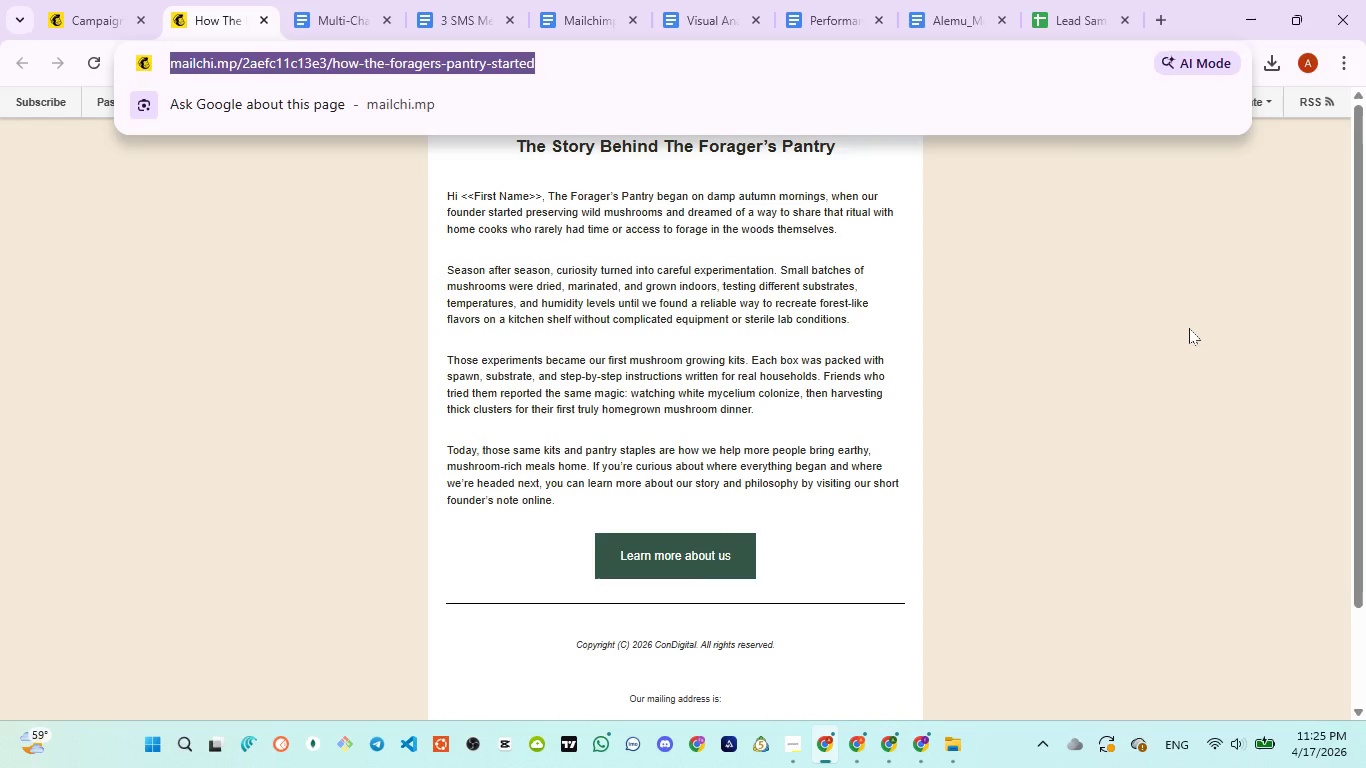 
left_click([1189, 329])
 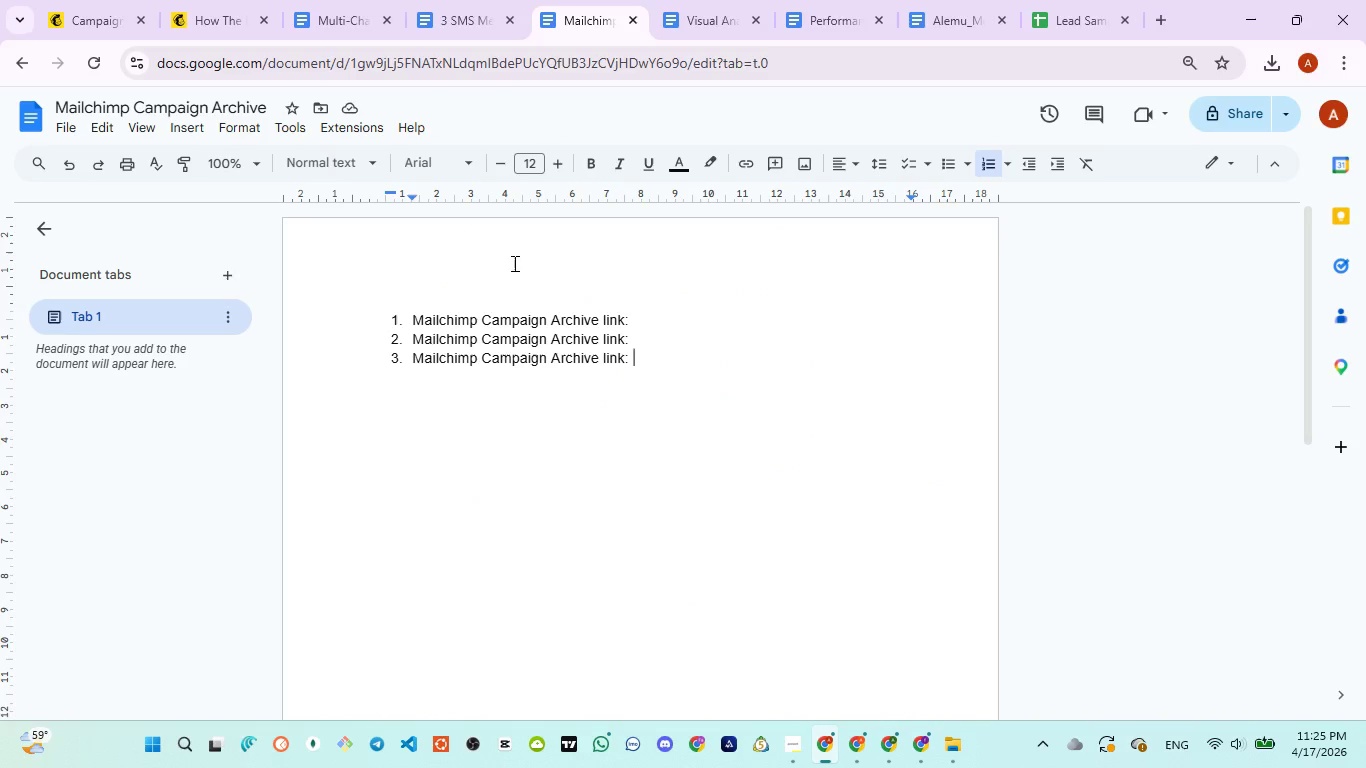 
wait(5.61)
 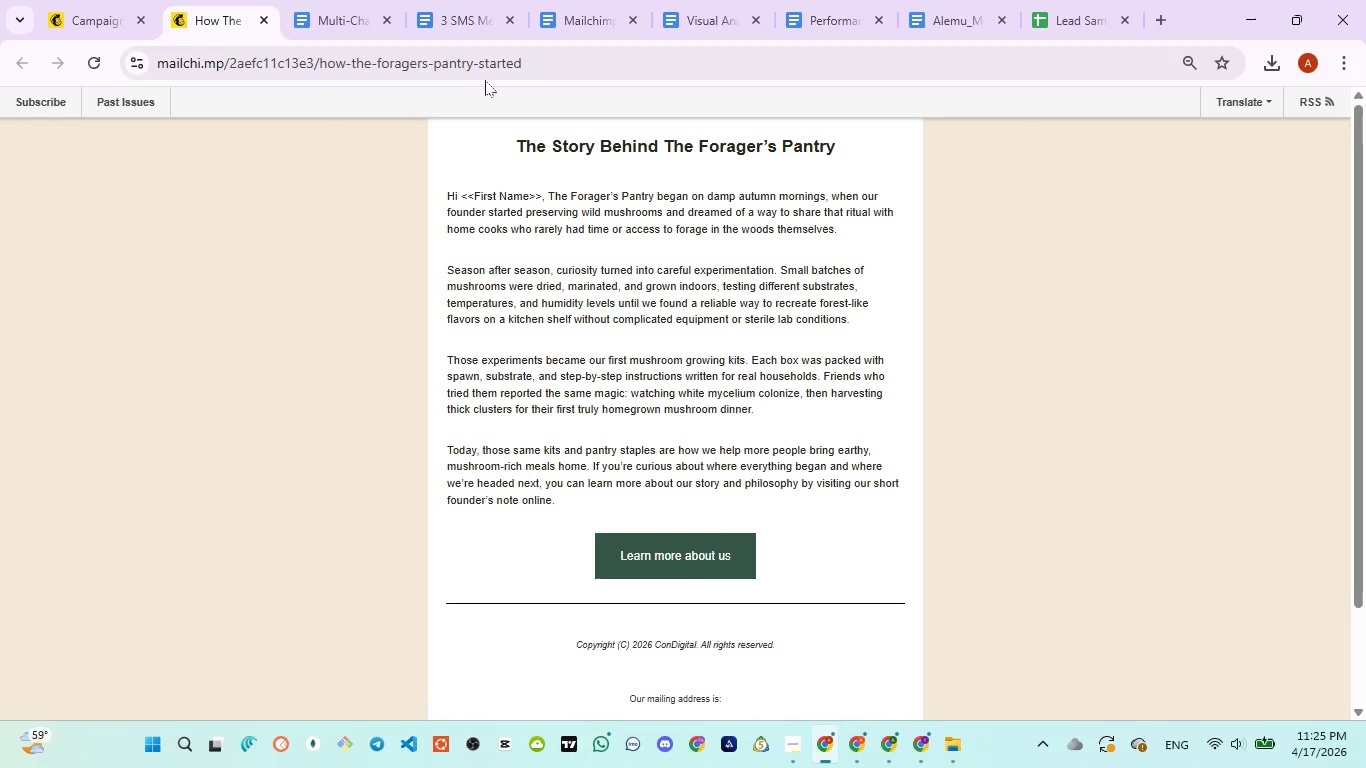 
key(Control+V)
 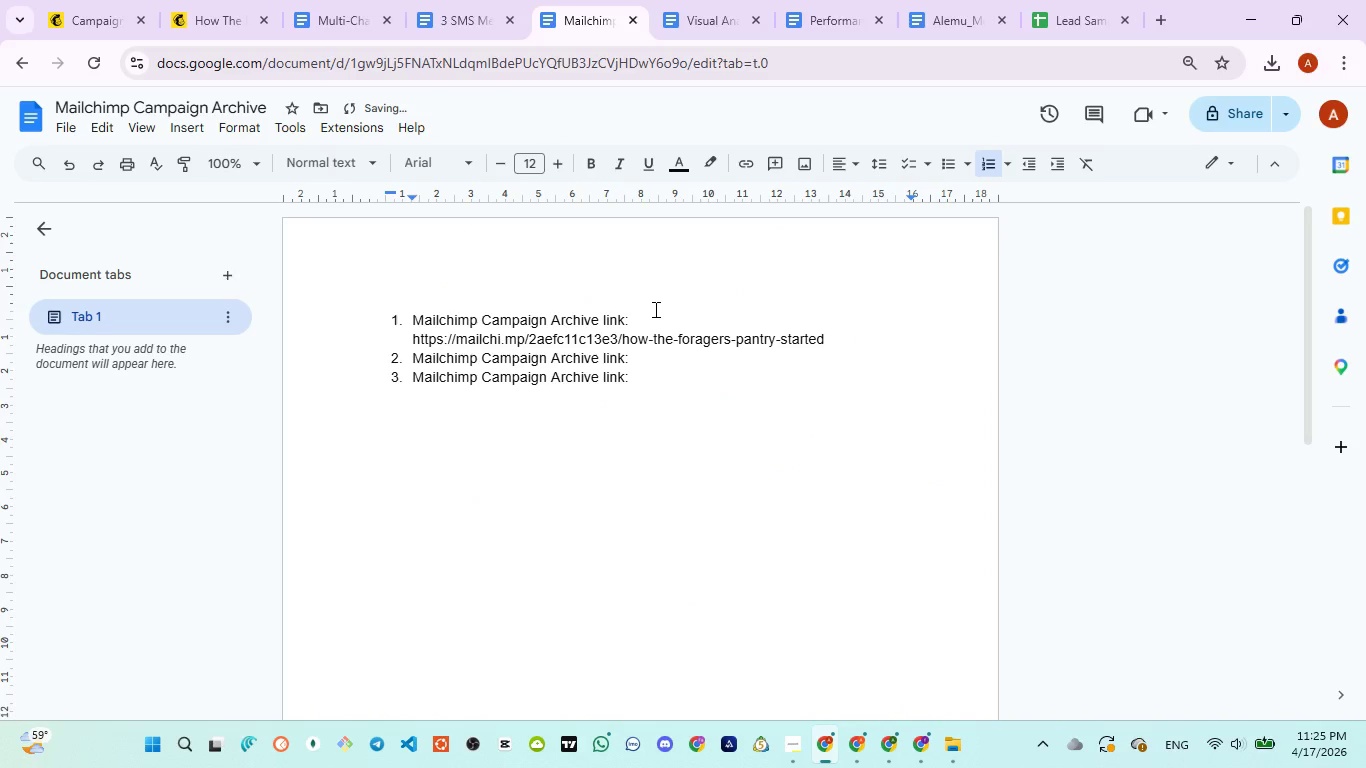 
key(Enter)
 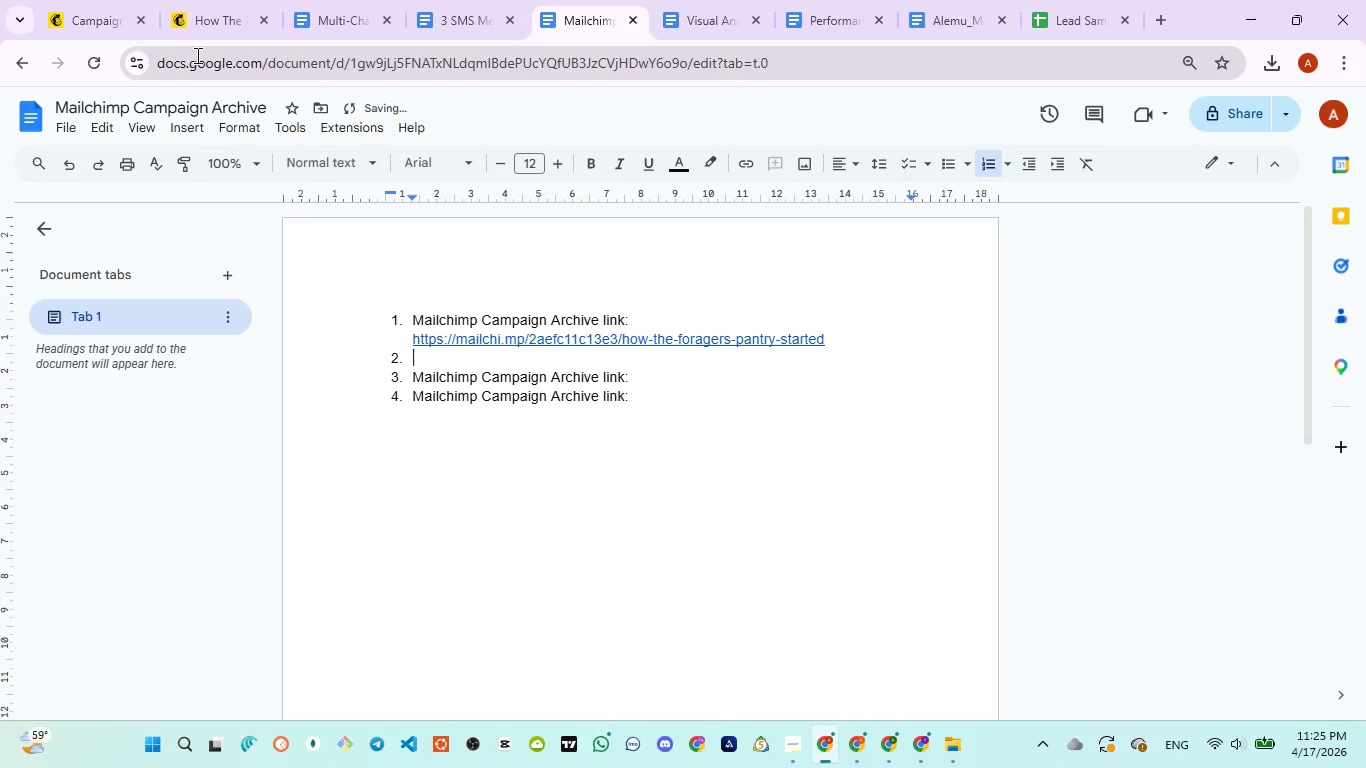 
left_click([217, 33])
 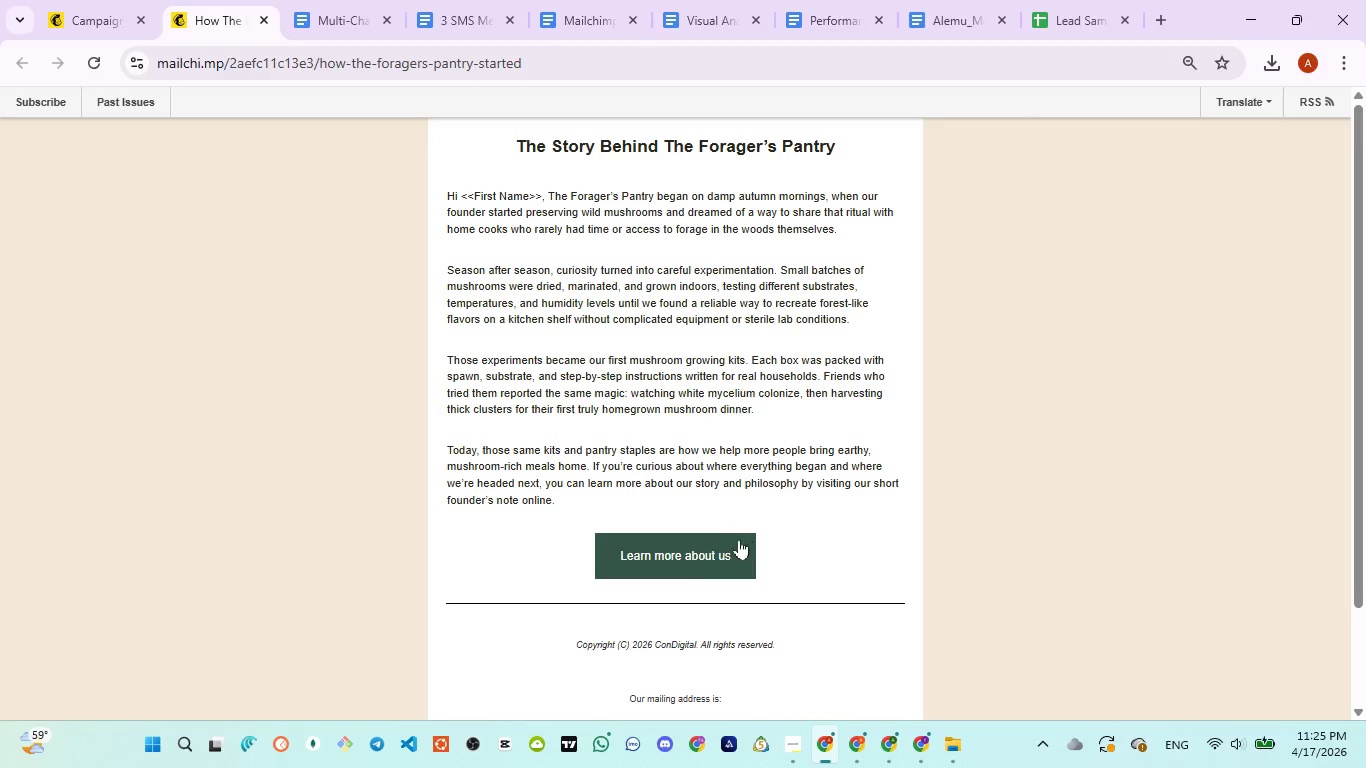 
left_click([721, 547])
 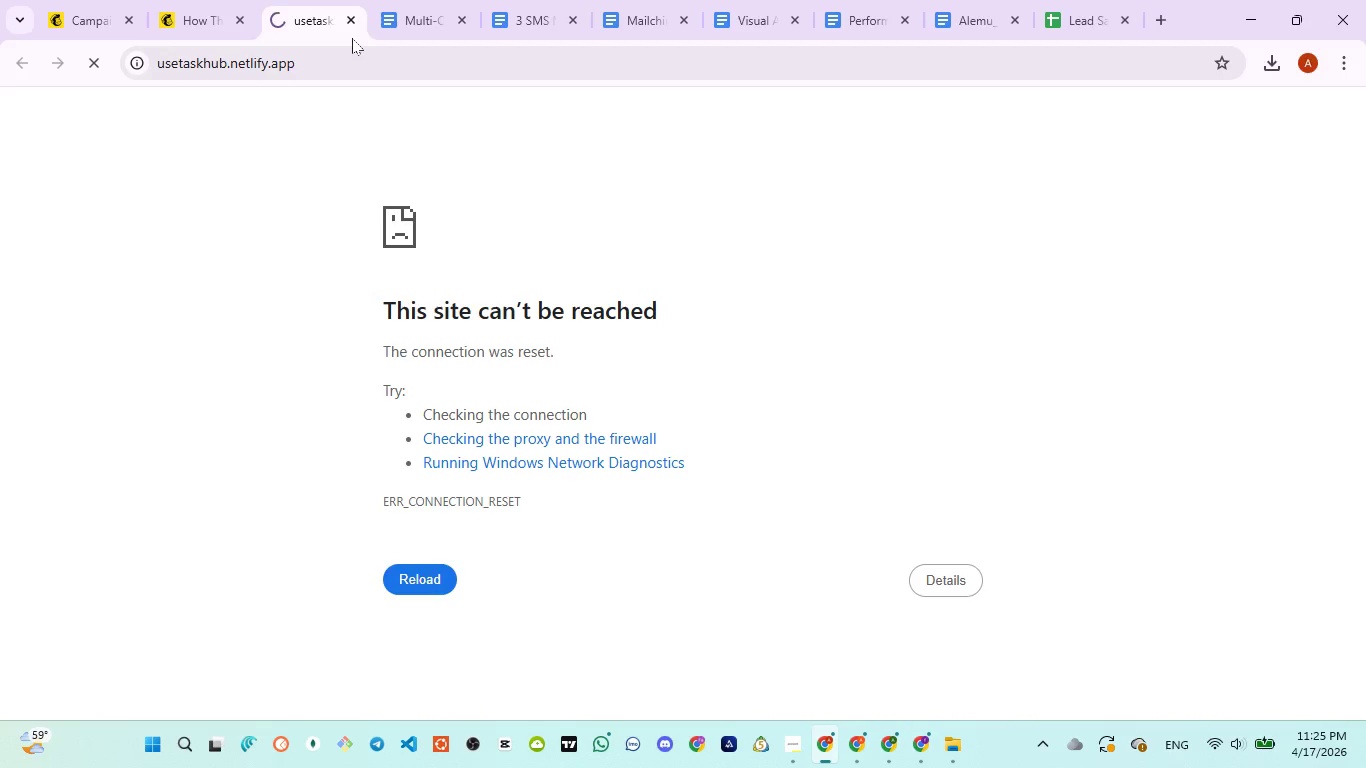 
wait(12.36)
 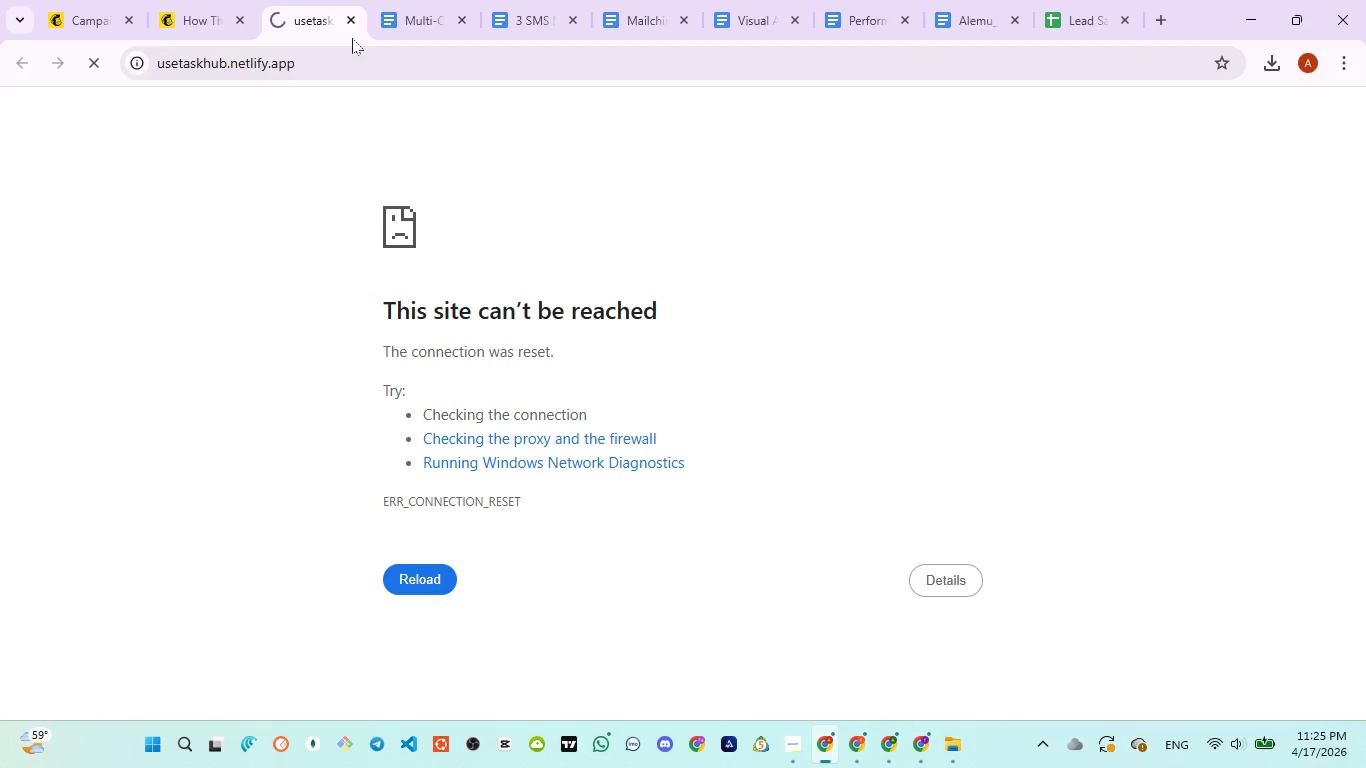 
left_click([351, 22])
 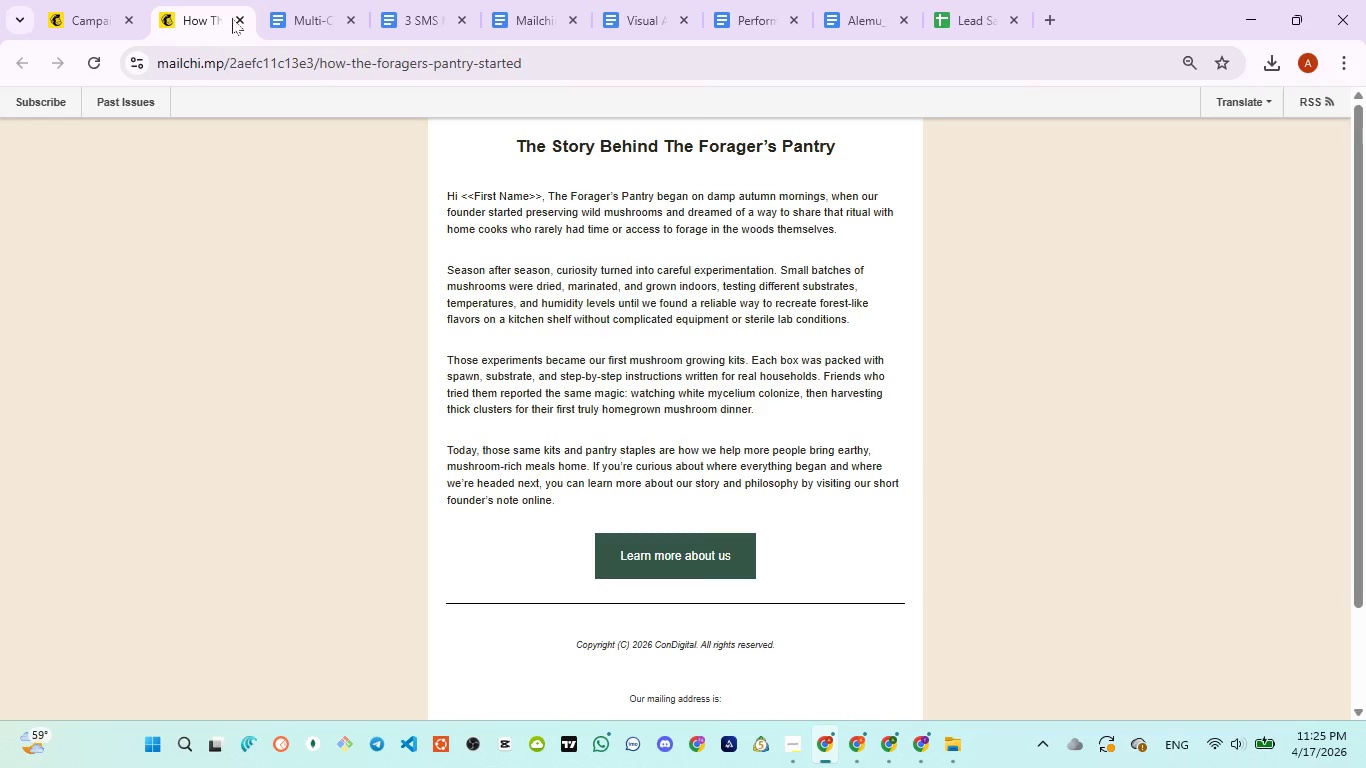 
left_click([238, 14])
 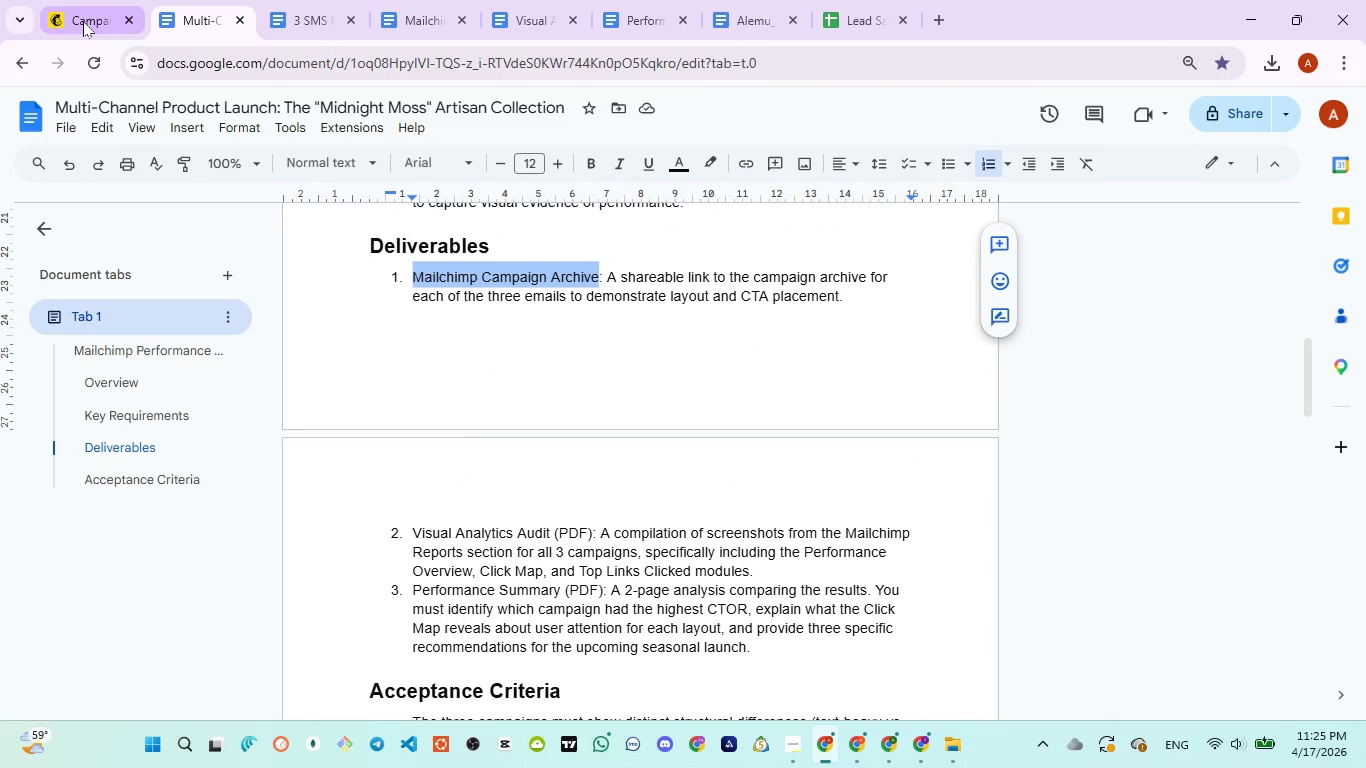 
left_click([83, 21])
 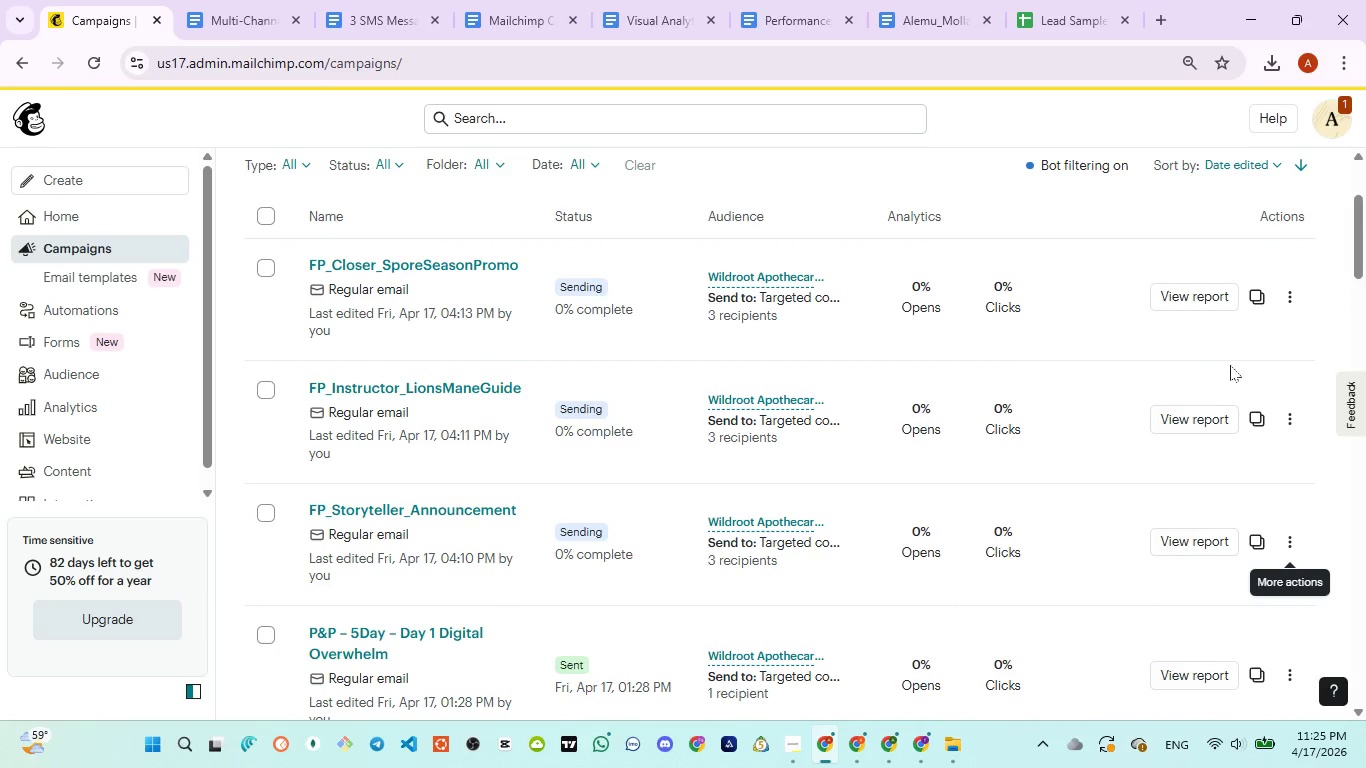 
left_click([1293, 421])
 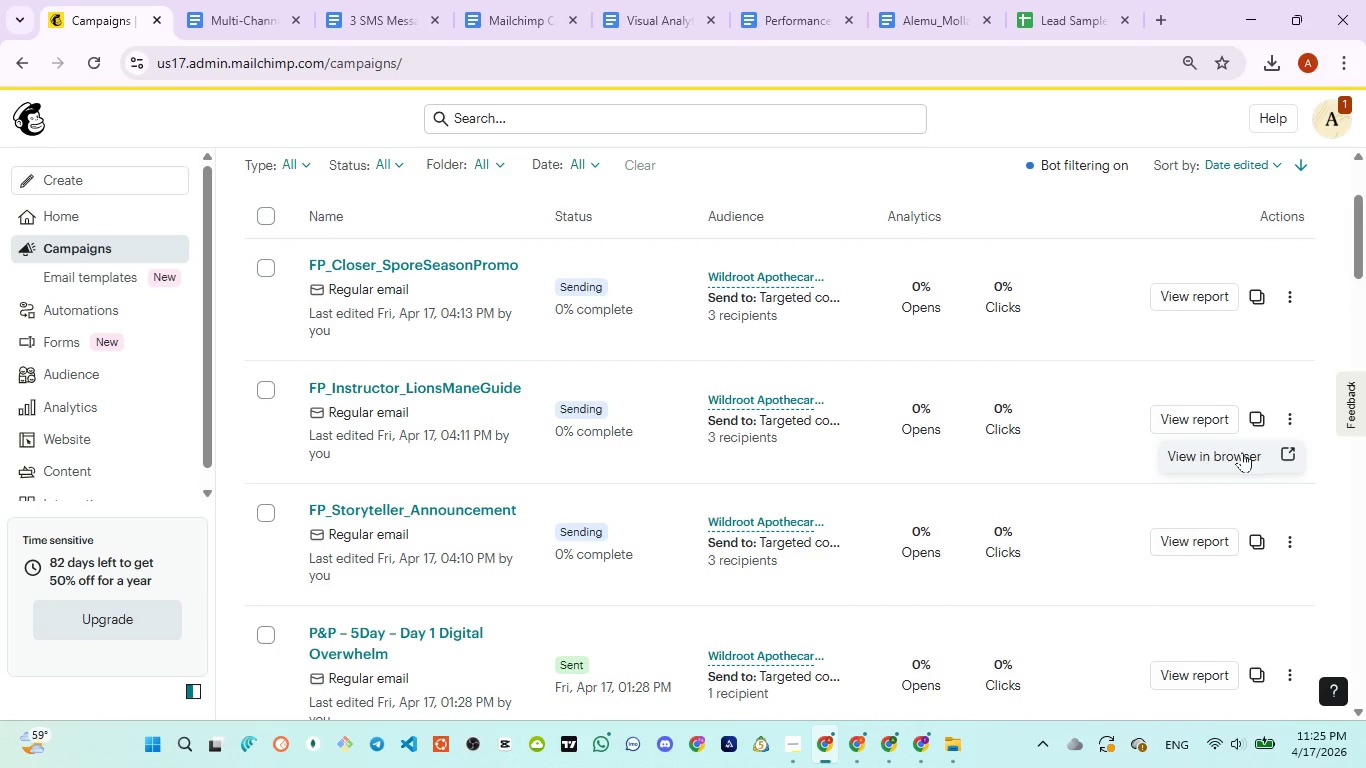 
left_click([1242, 452])
 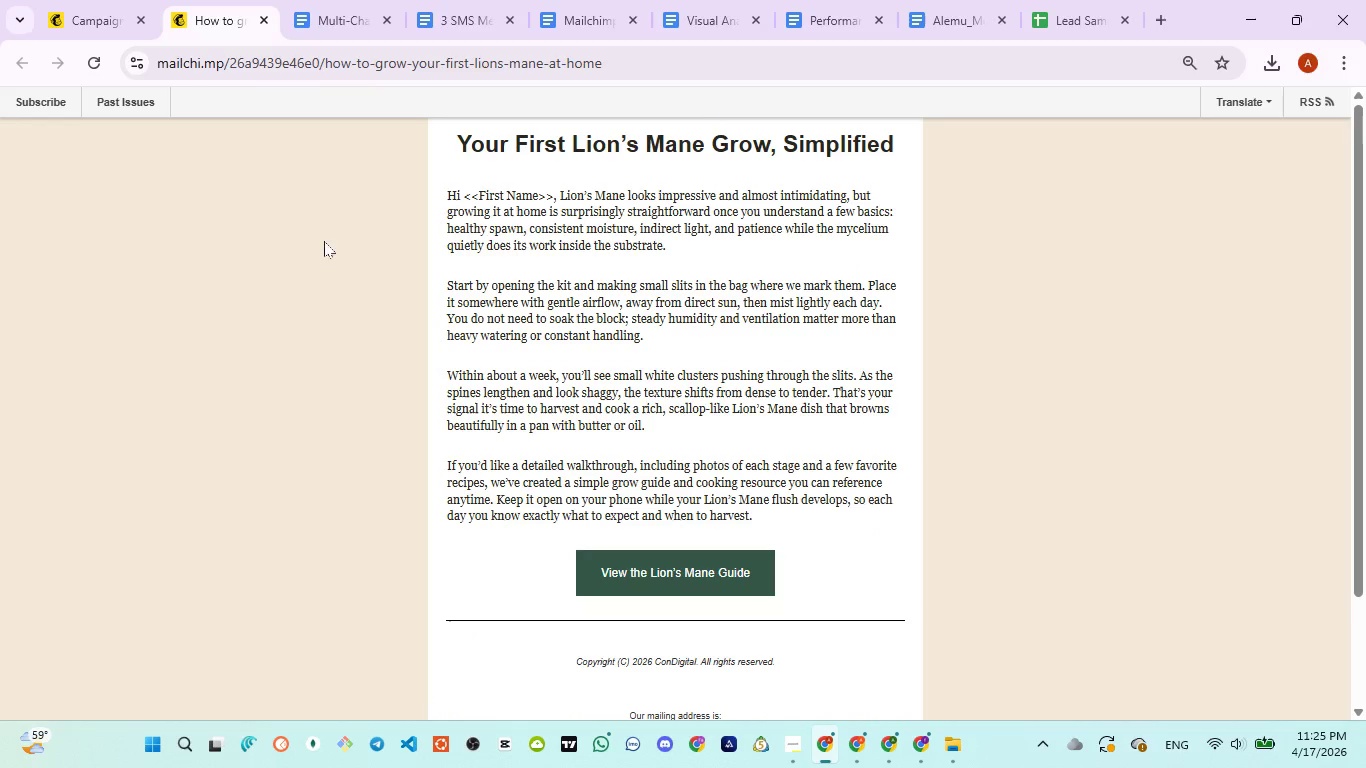 
left_click([321, 61])
 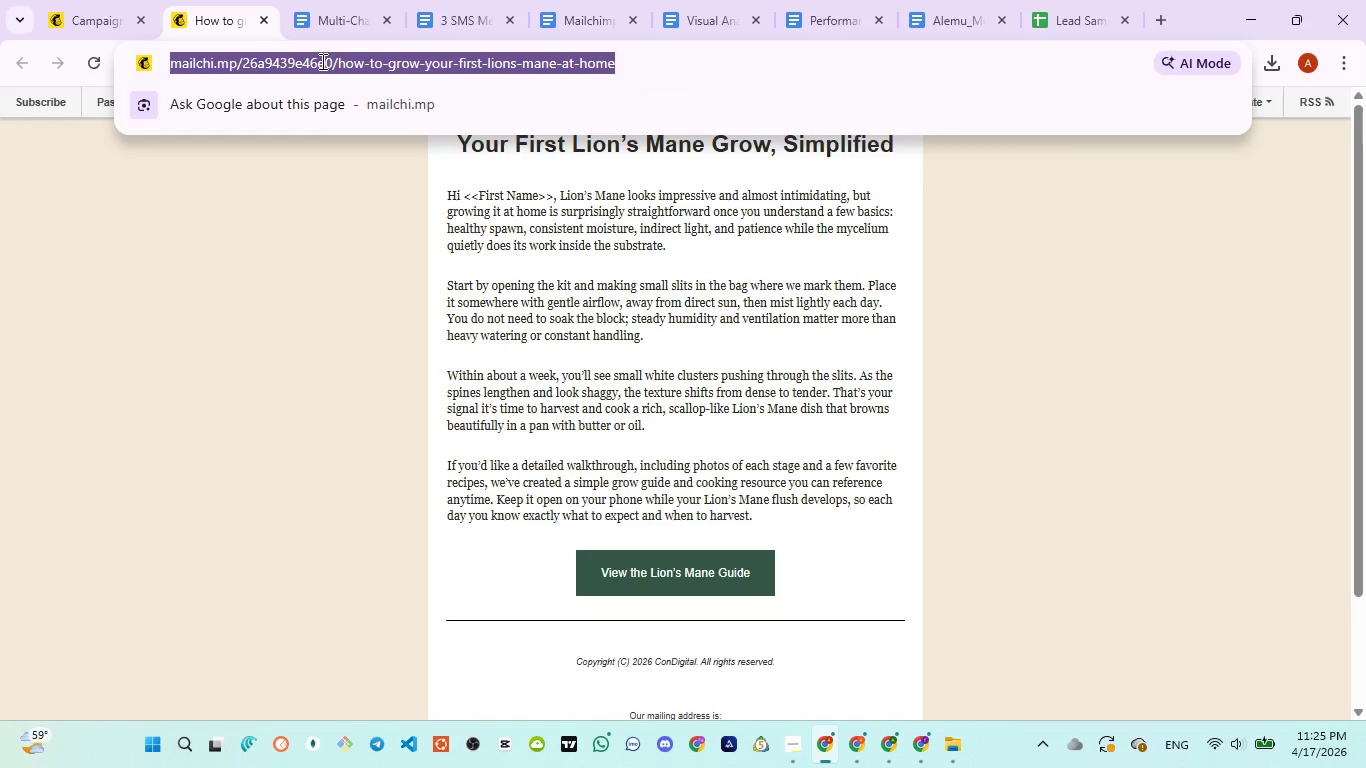 
key(Control+C)
 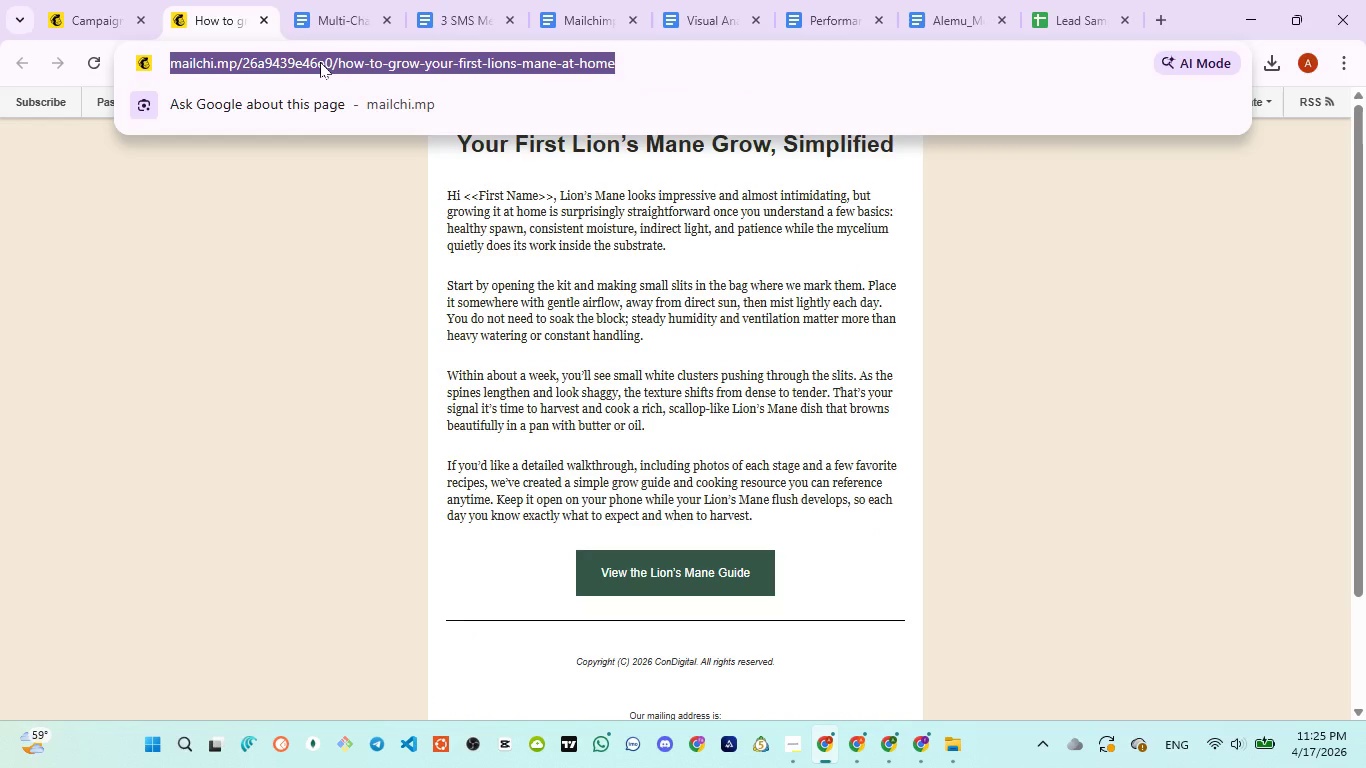 
key(Control+C)
 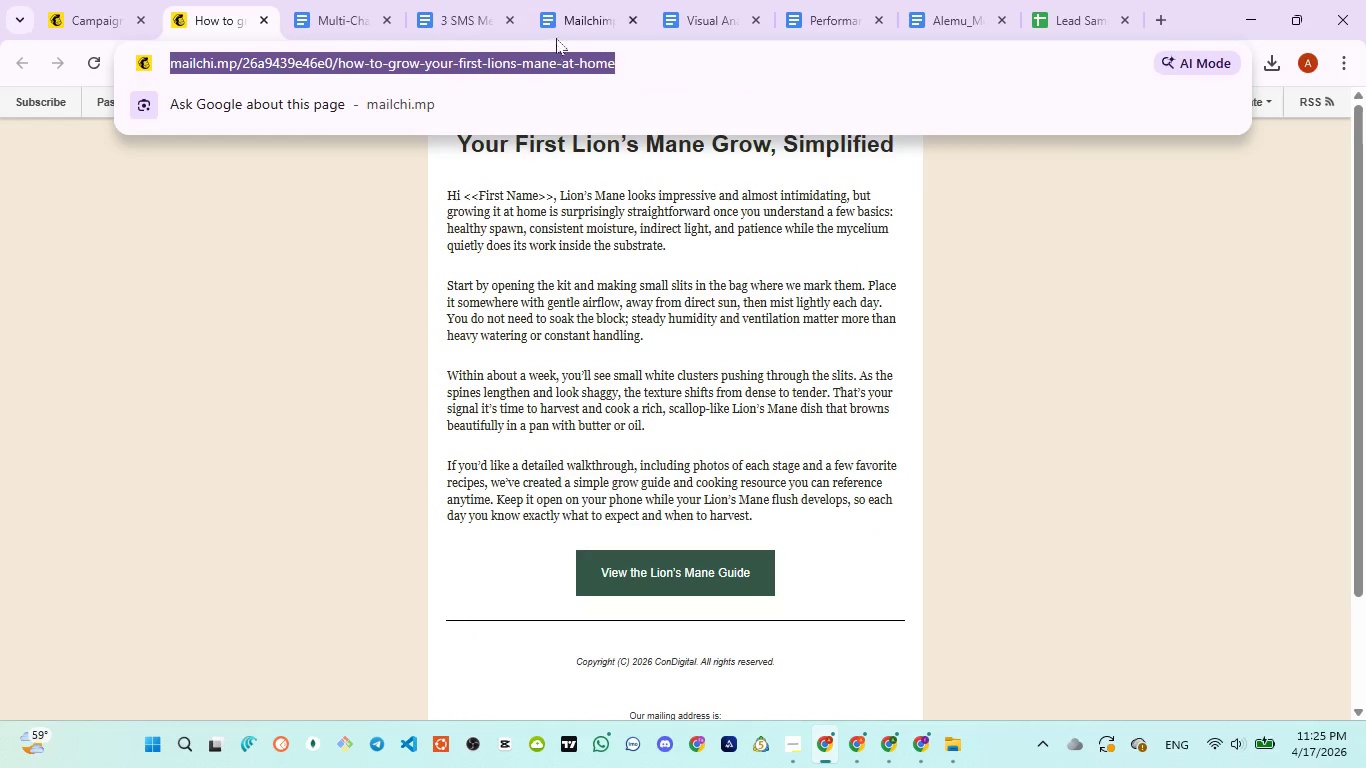 
left_click([570, 22])
 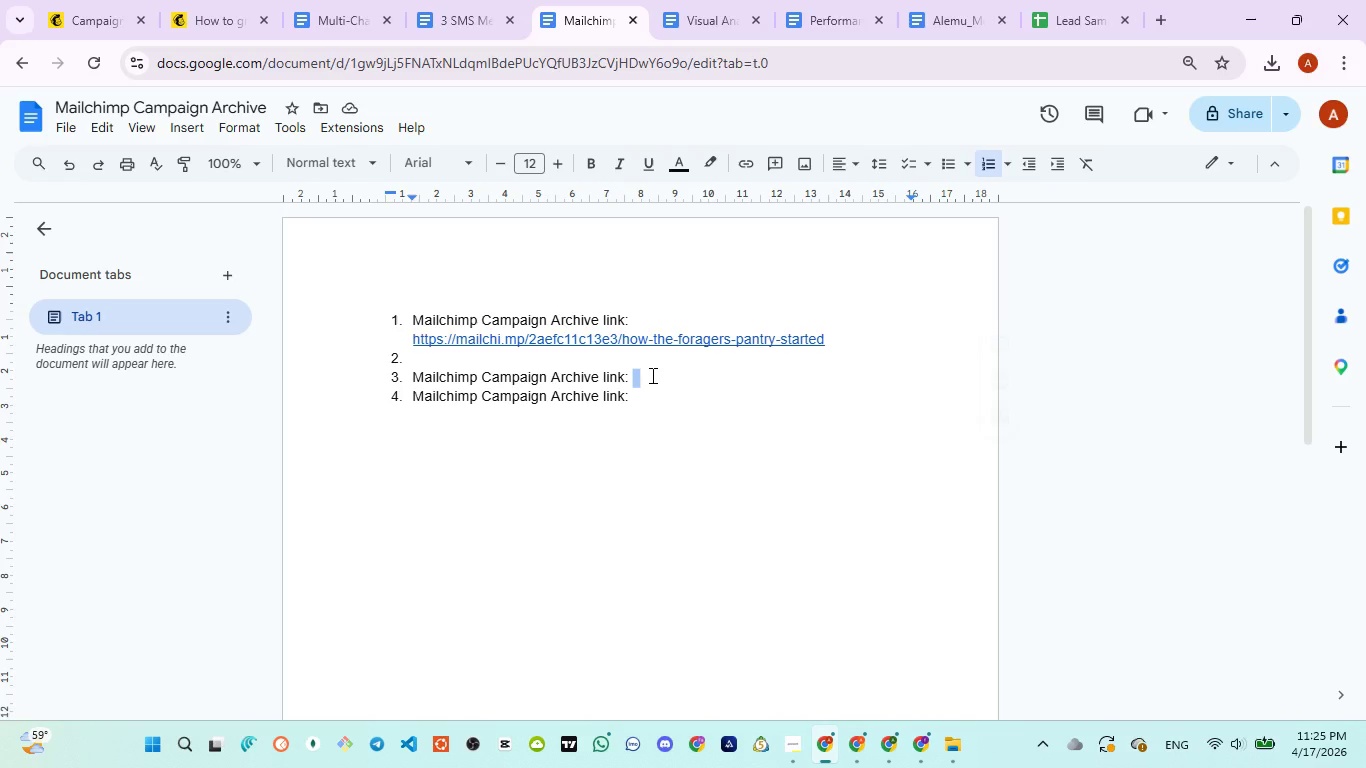 
key(Control+V)
 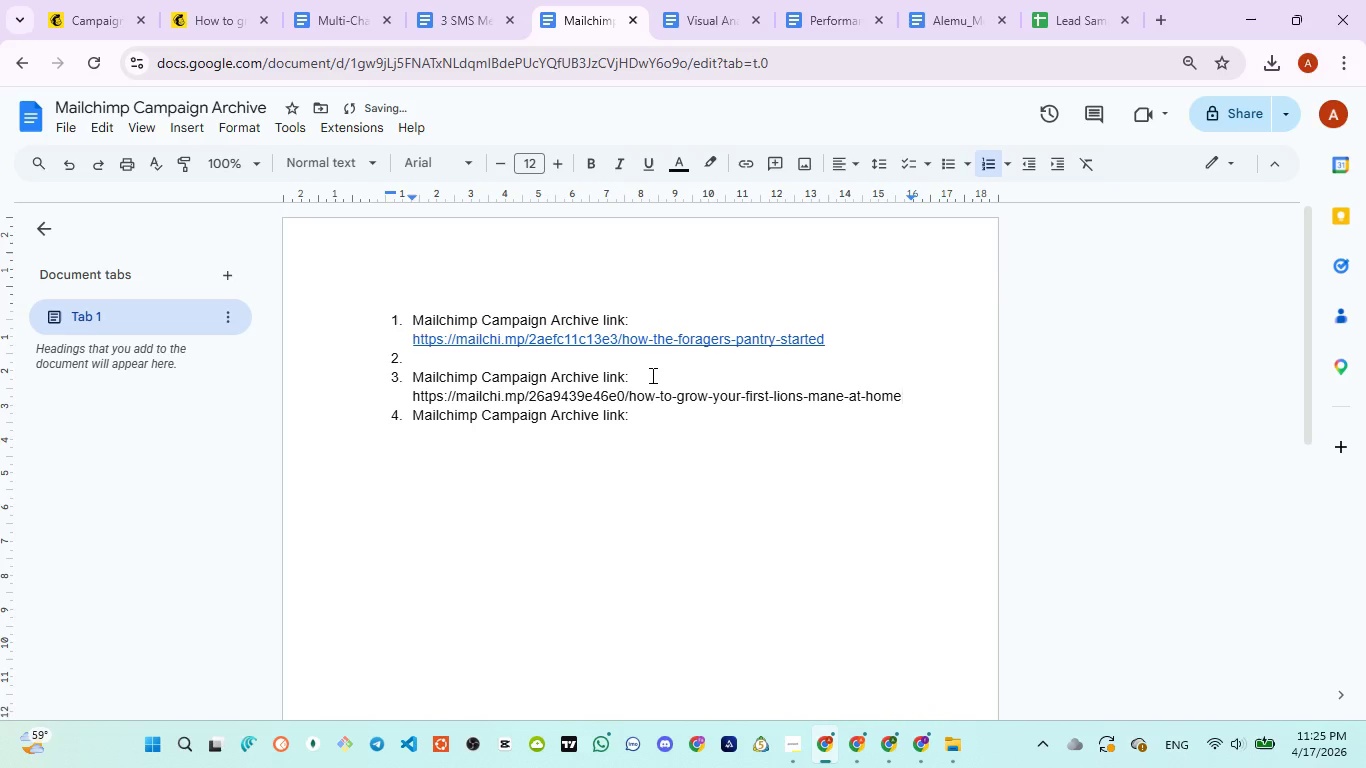 
key(Enter)
 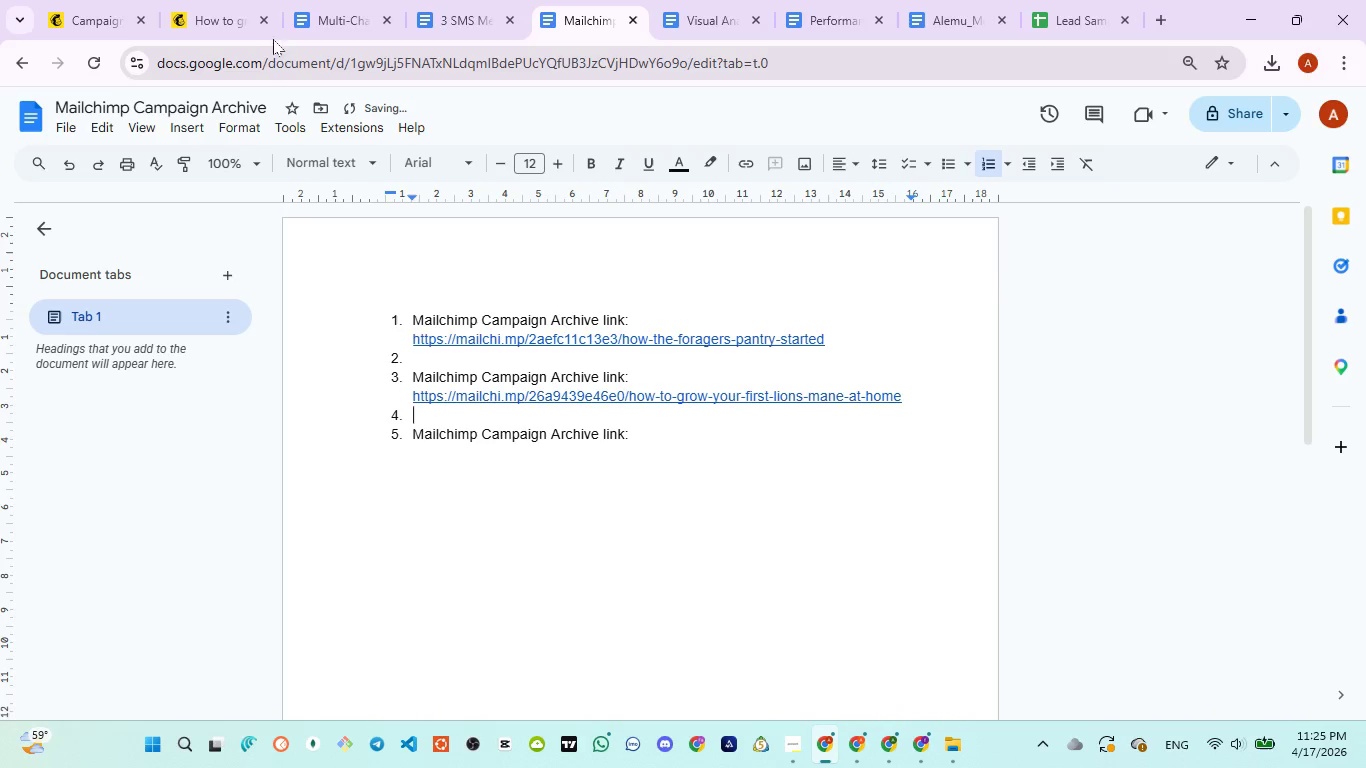 
left_click([237, 26])
 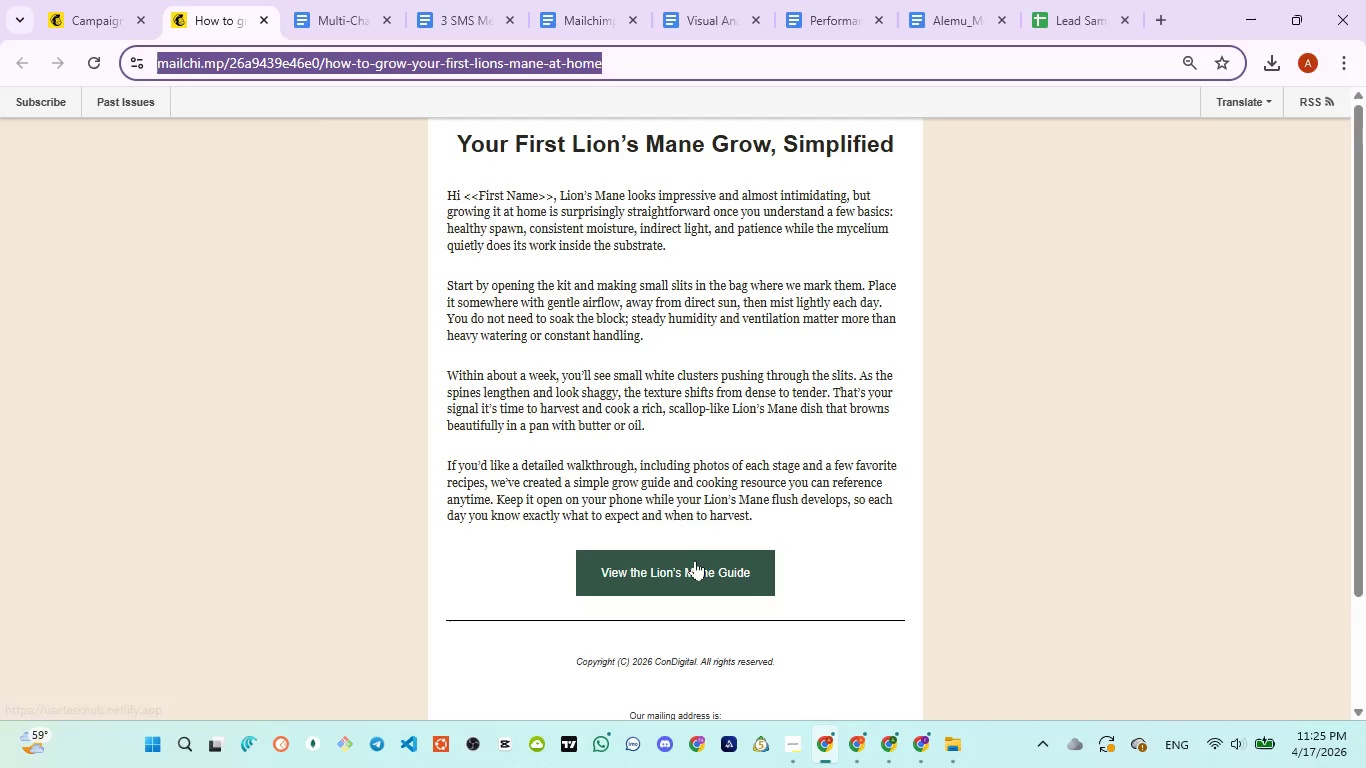 
left_click([695, 566])
 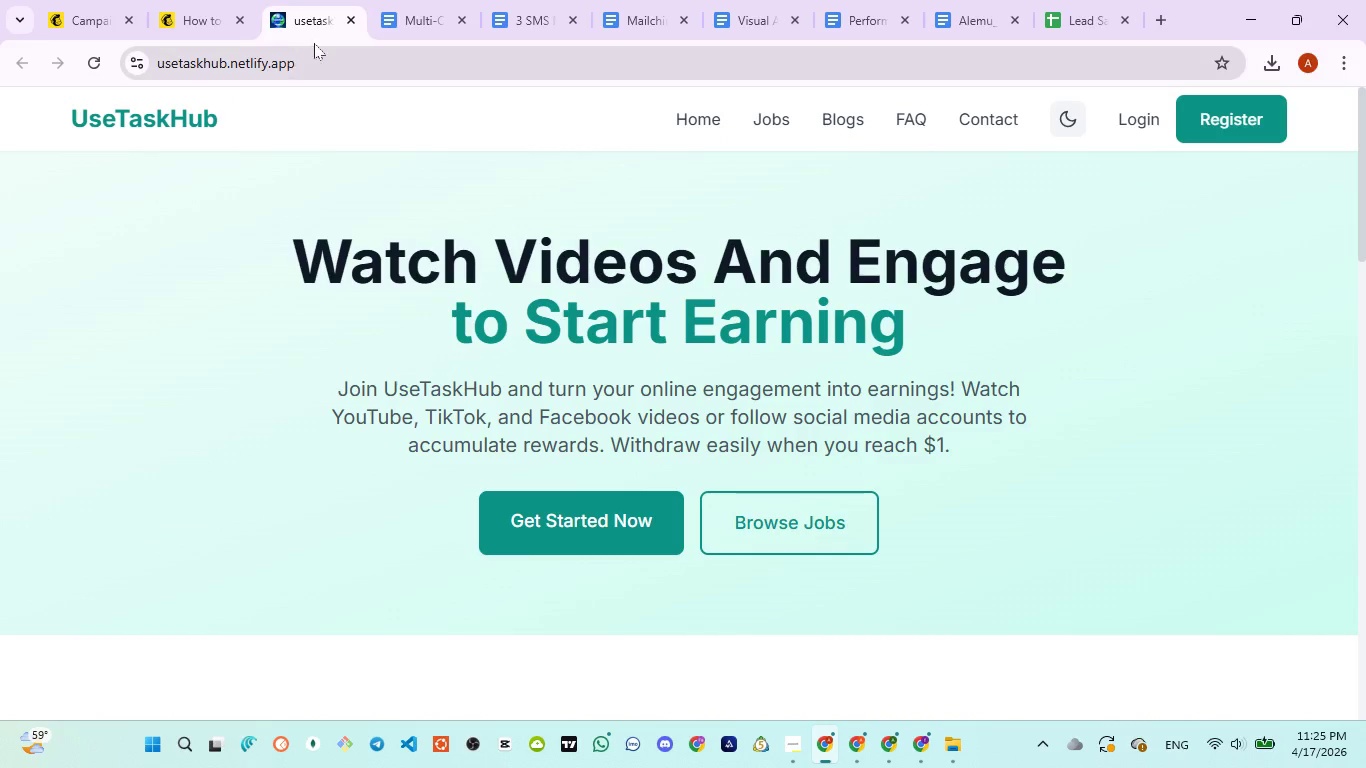 
left_click([350, 16])
 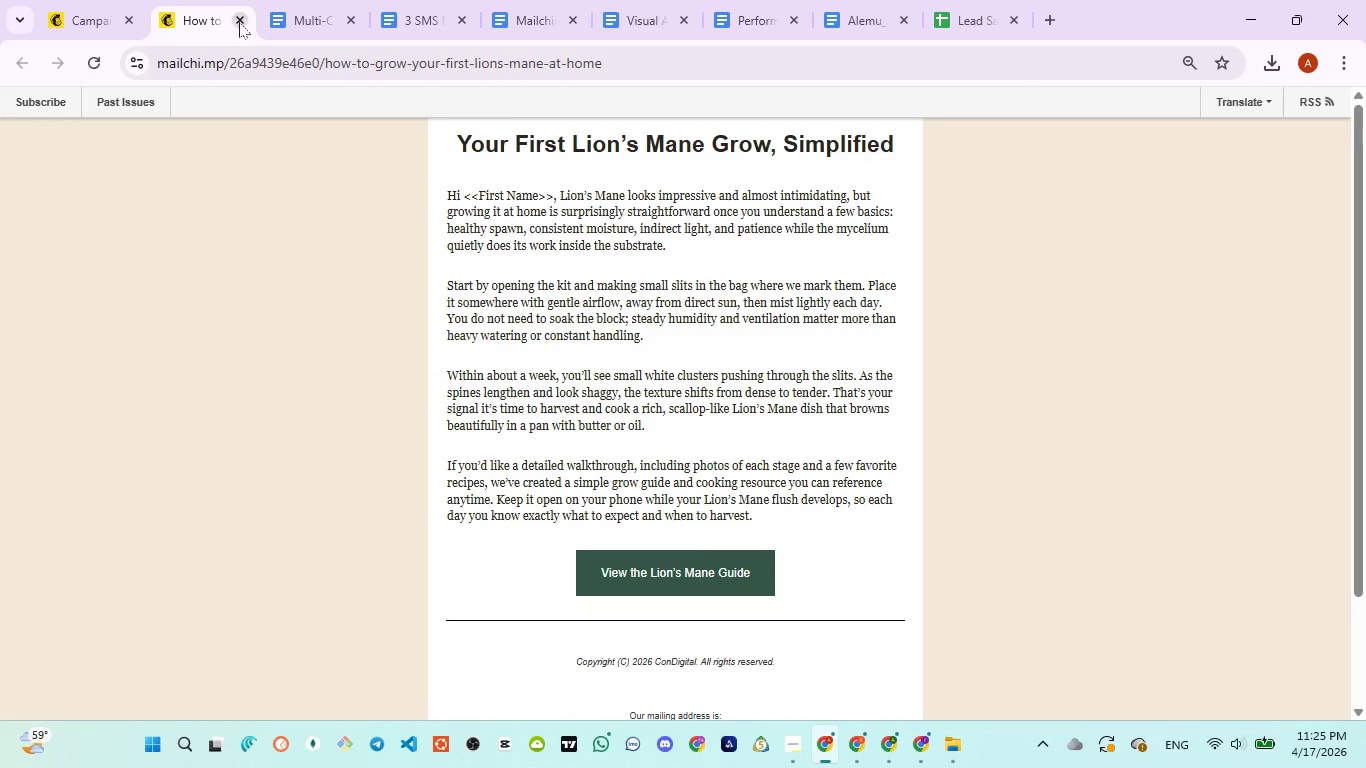 
left_click([242, 22])
 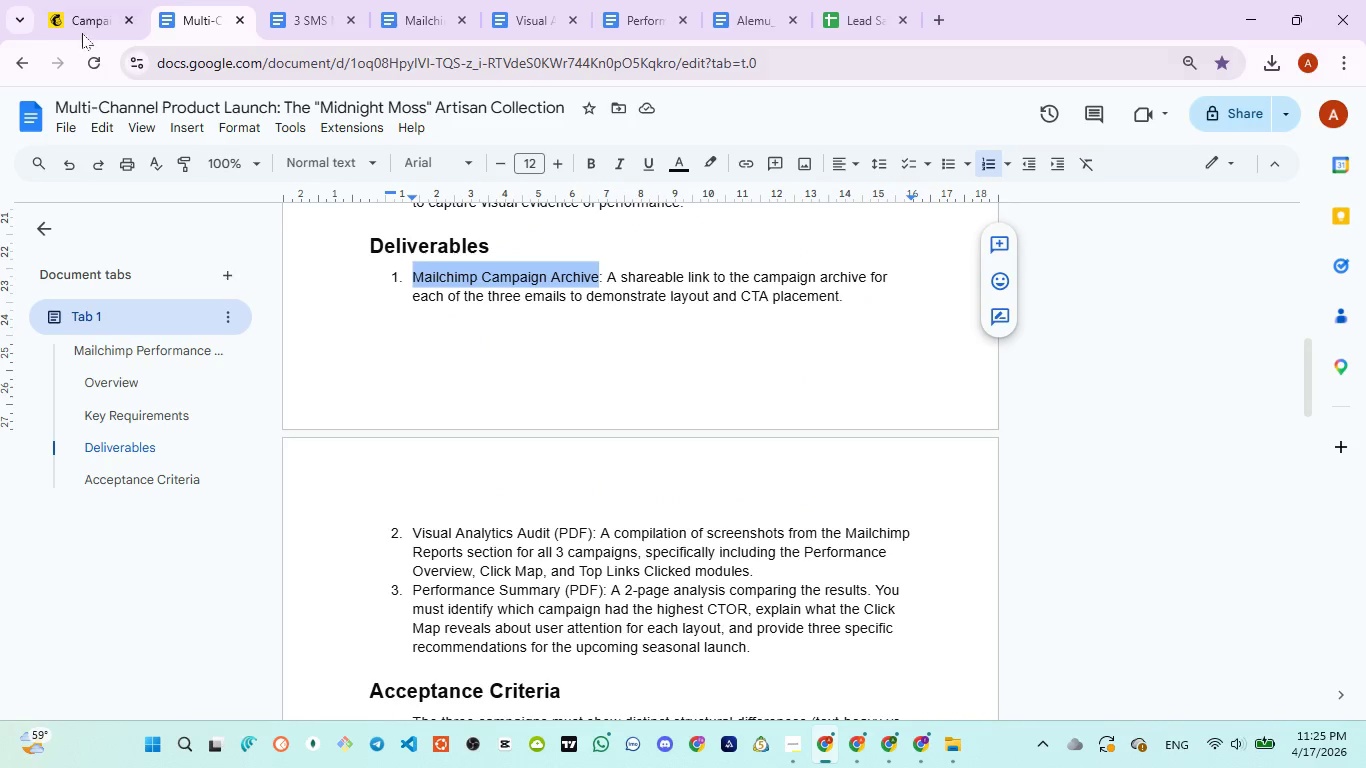 
left_click([83, 29])
 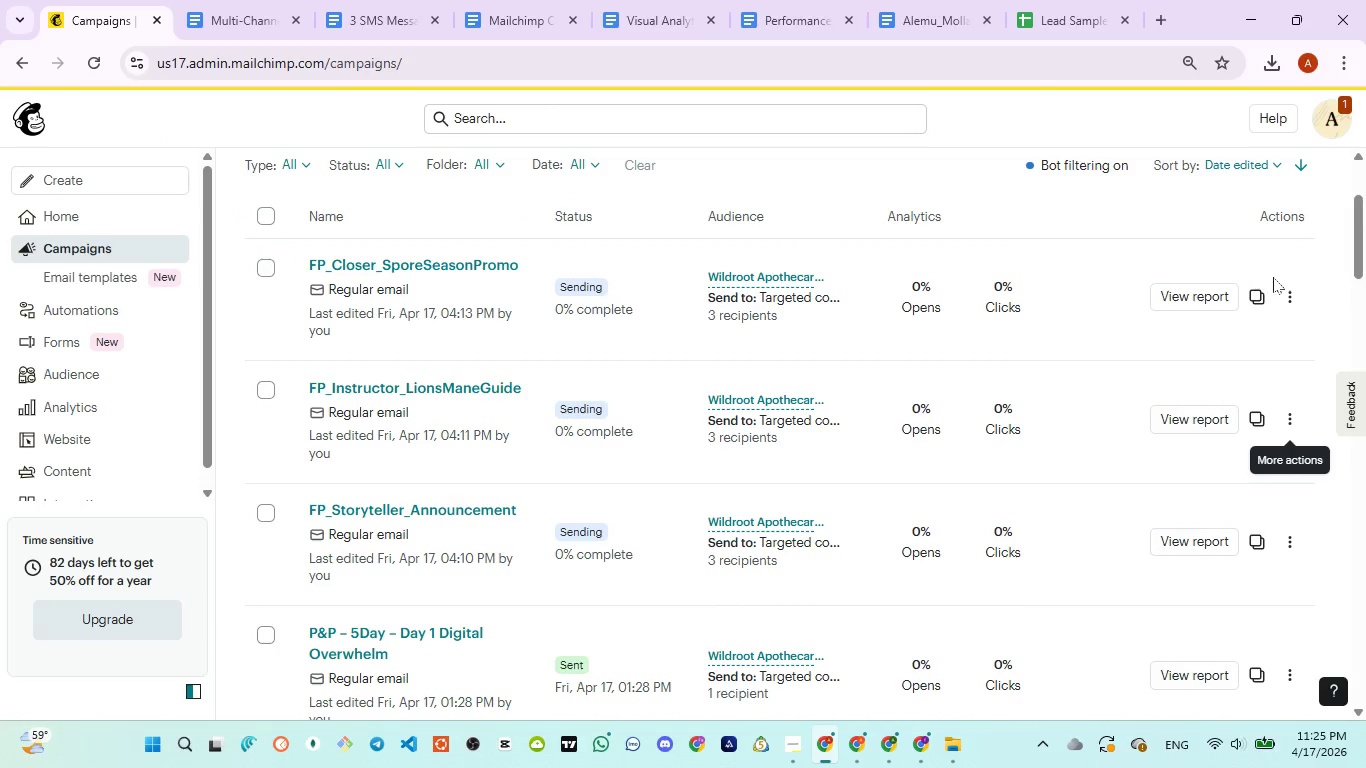 
left_click([1286, 291])
 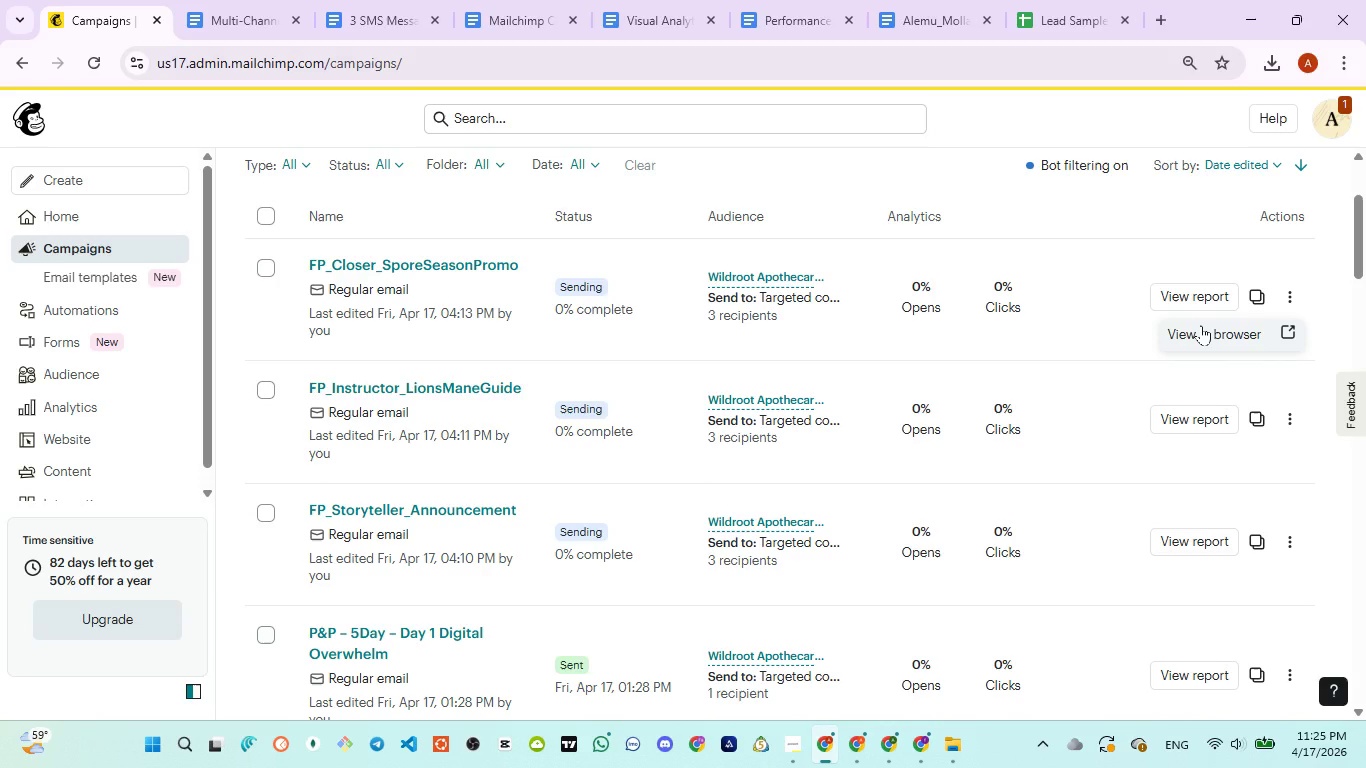 
left_click([1201, 325])
 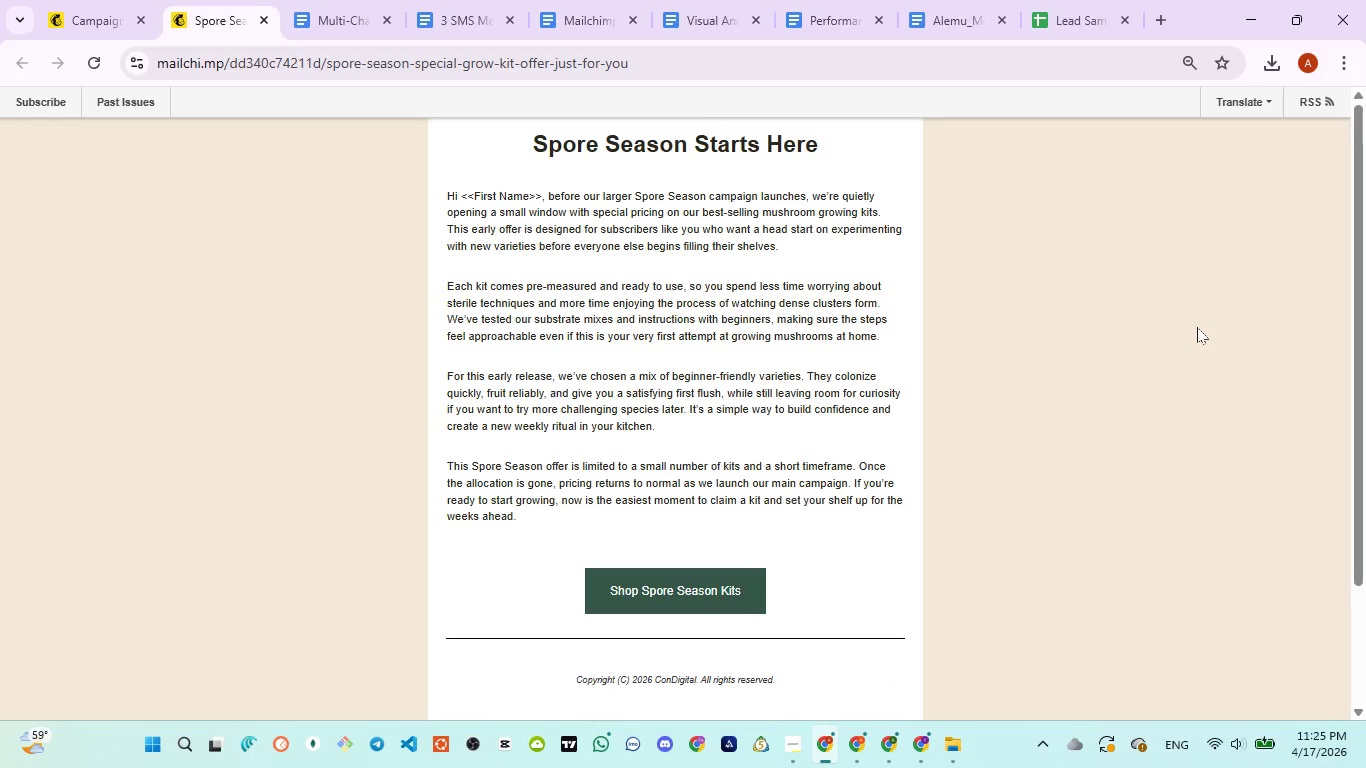 
wait(8.73)
 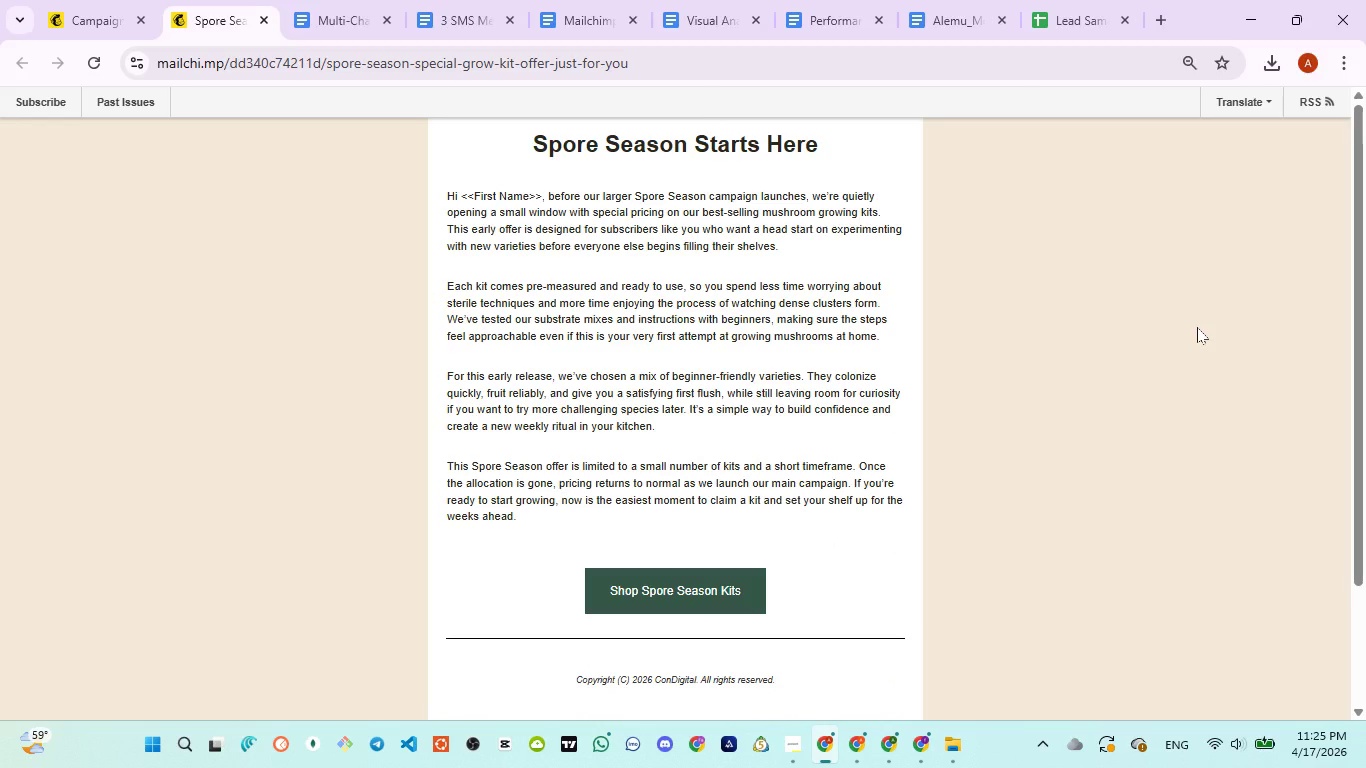 
left_click([307, 59])
 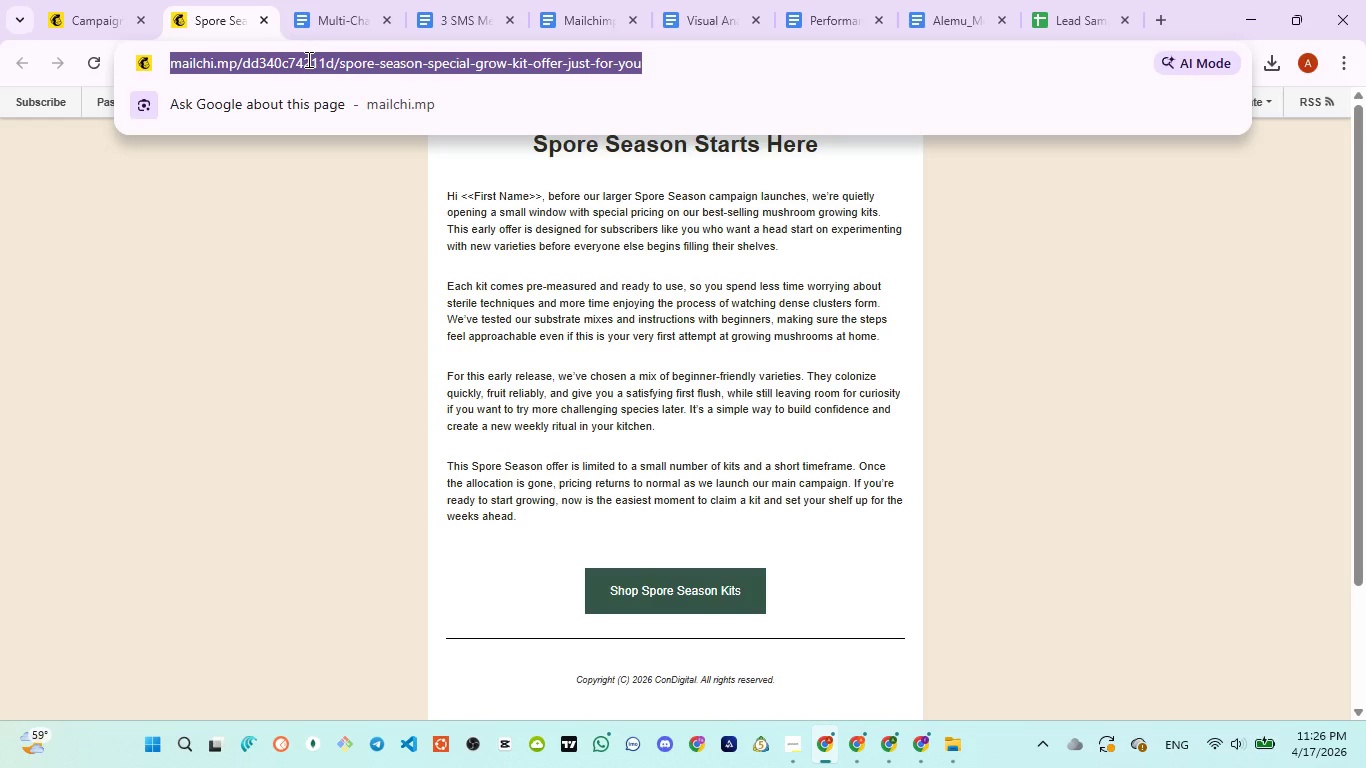 
key(Control+C)
 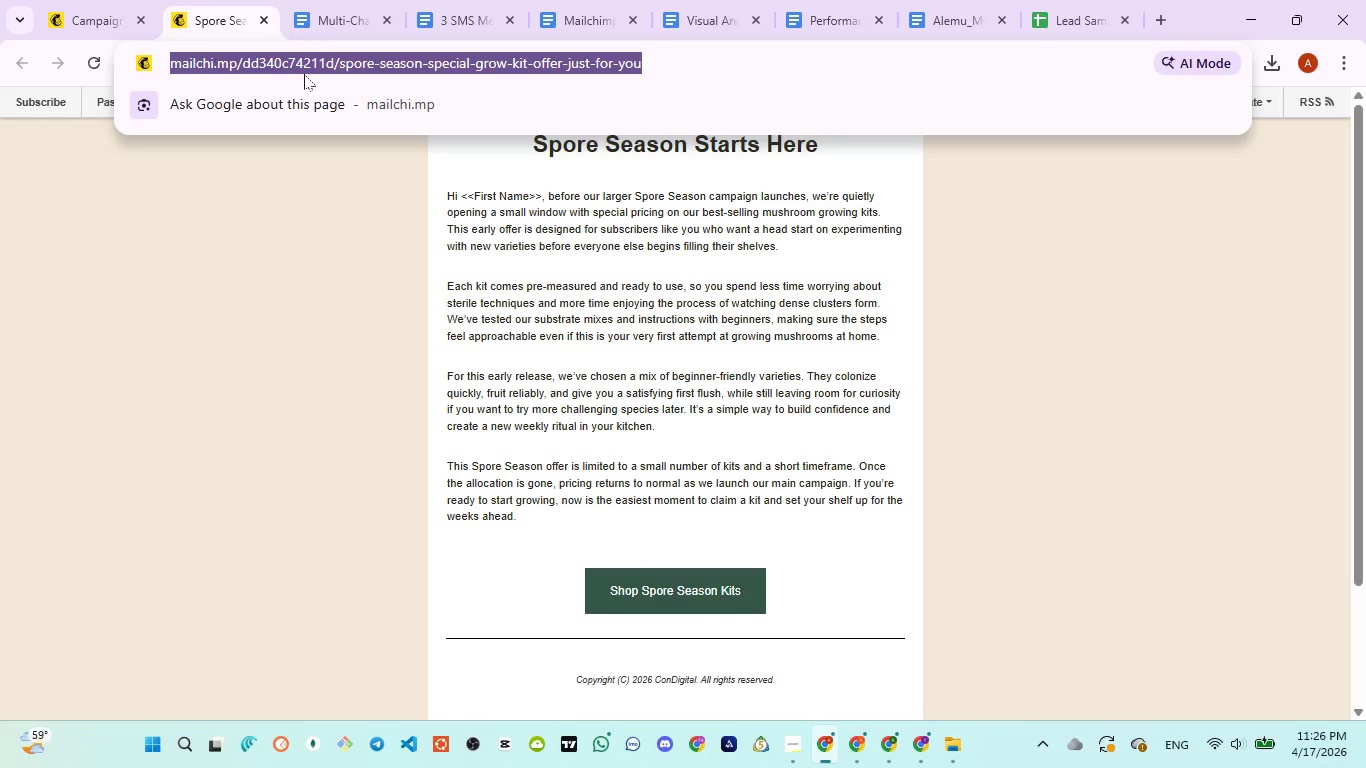 
key(Control+C)
 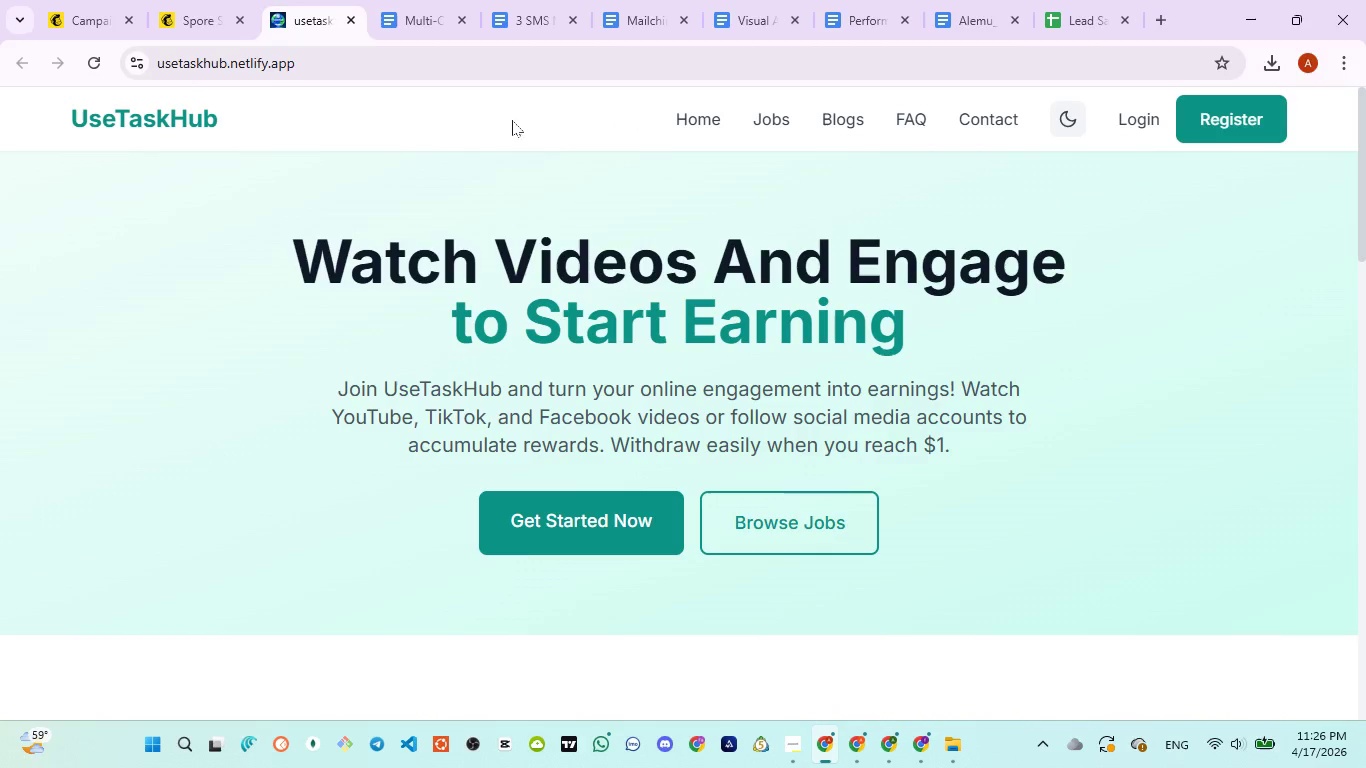 
left_click([345, 24])
 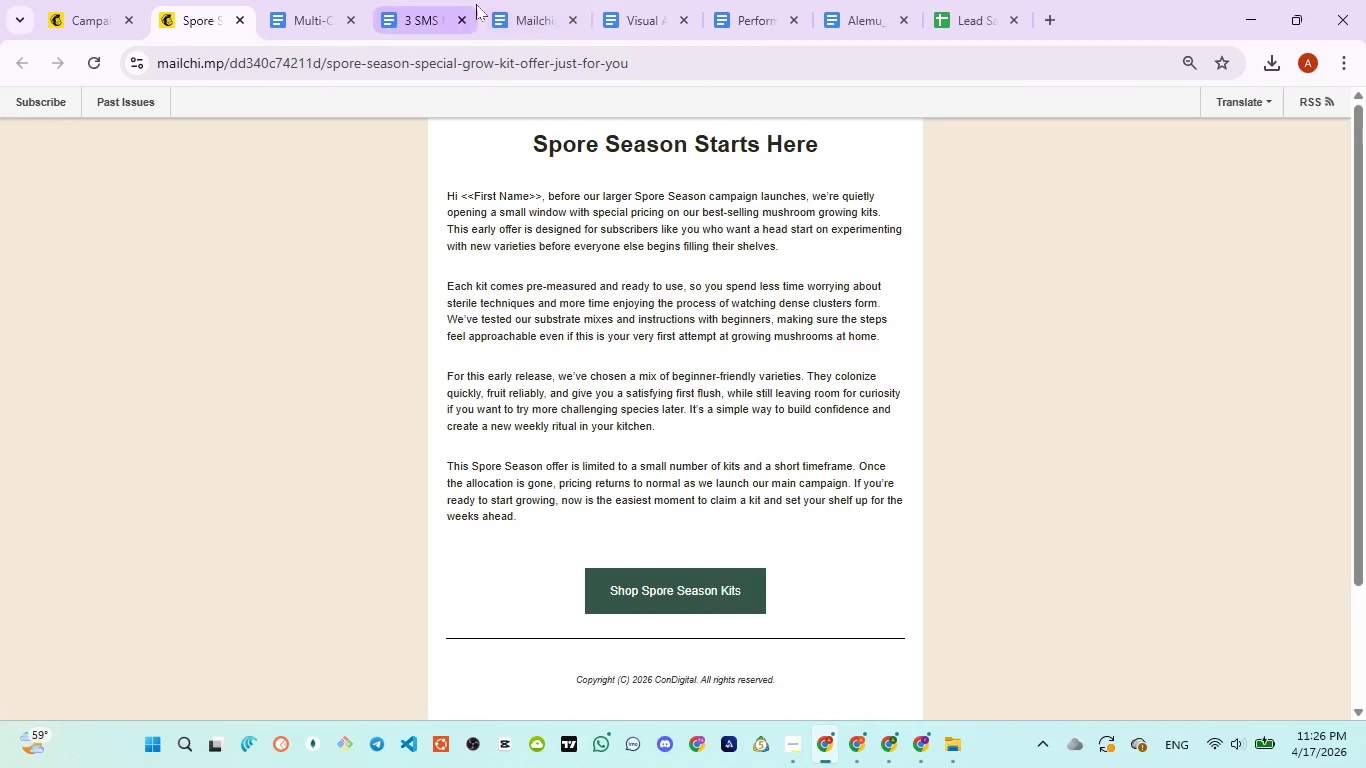 
left_click([508, 10])
 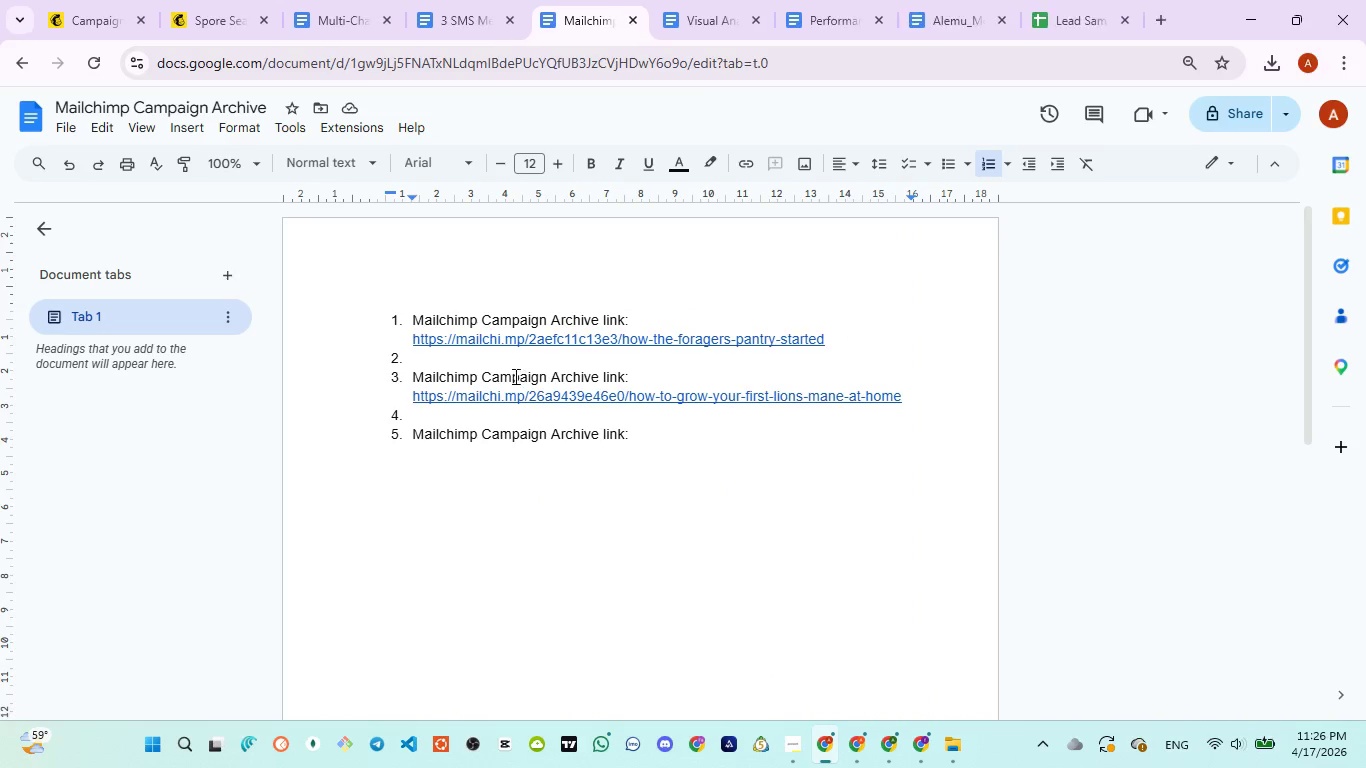 
key(Control+ControlLeft)
 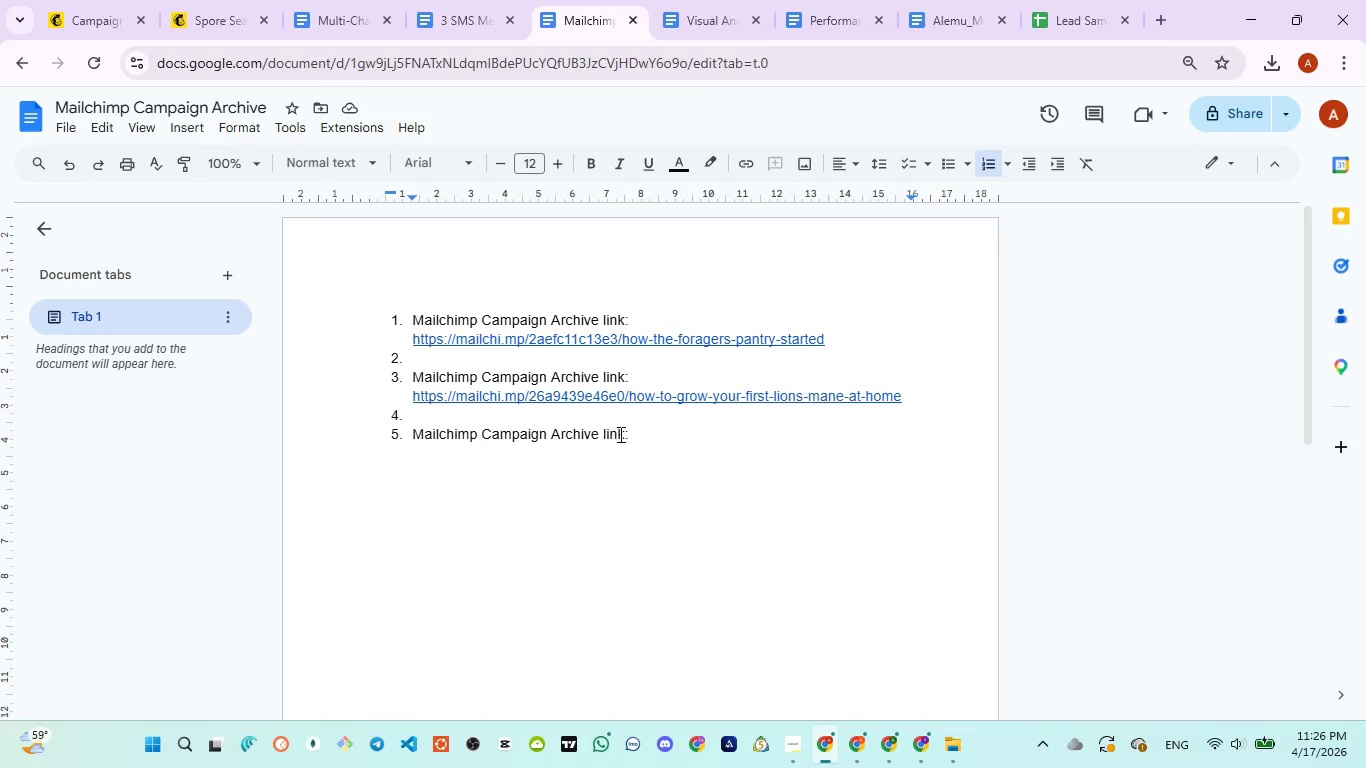 
left_click([651, 430])
 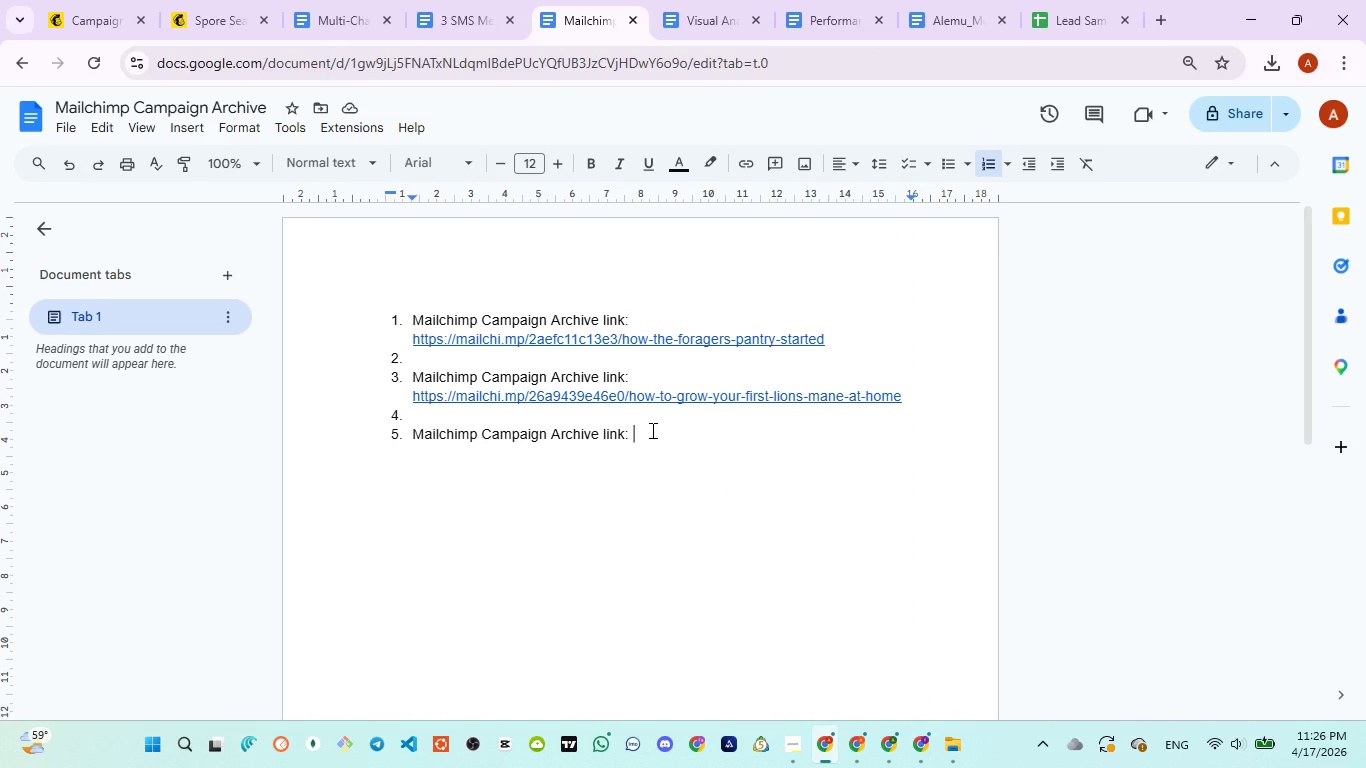 
key(Control+V)
 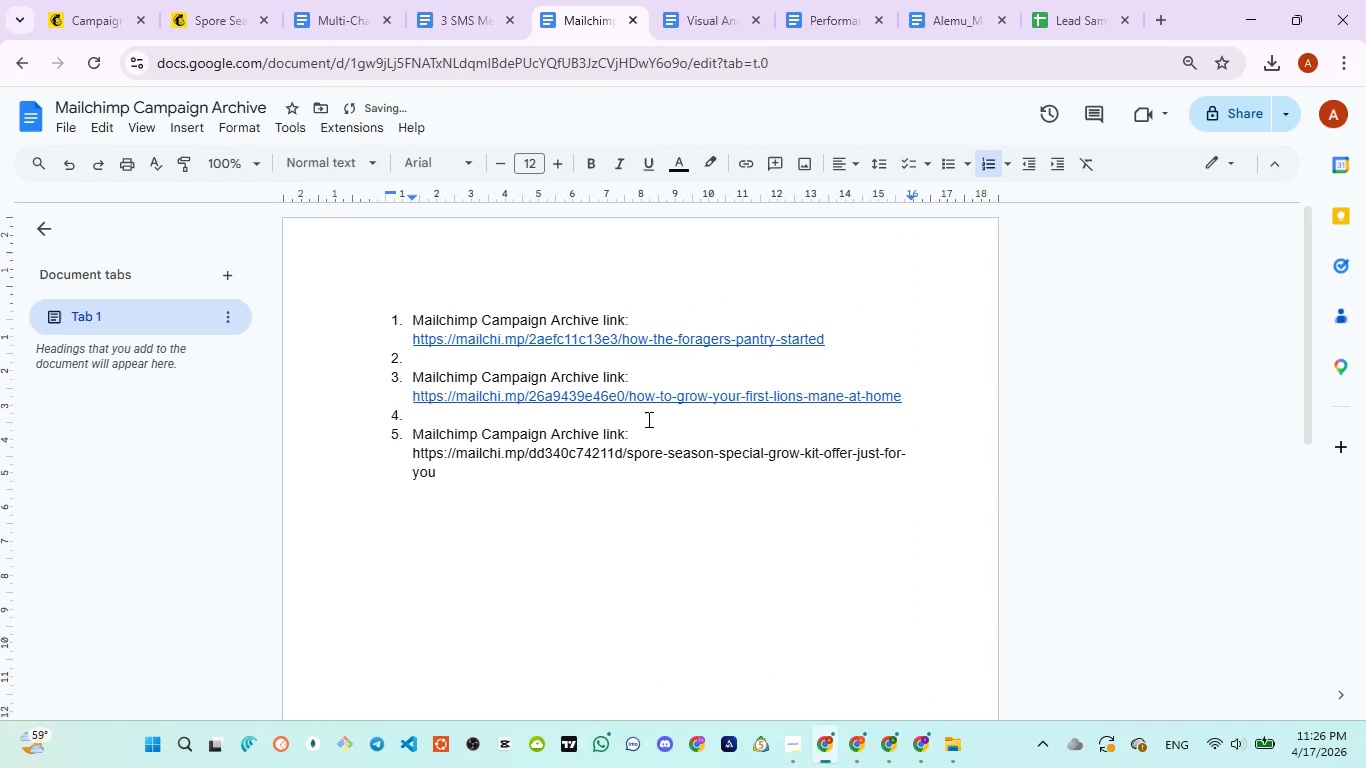 
key(Enter)
 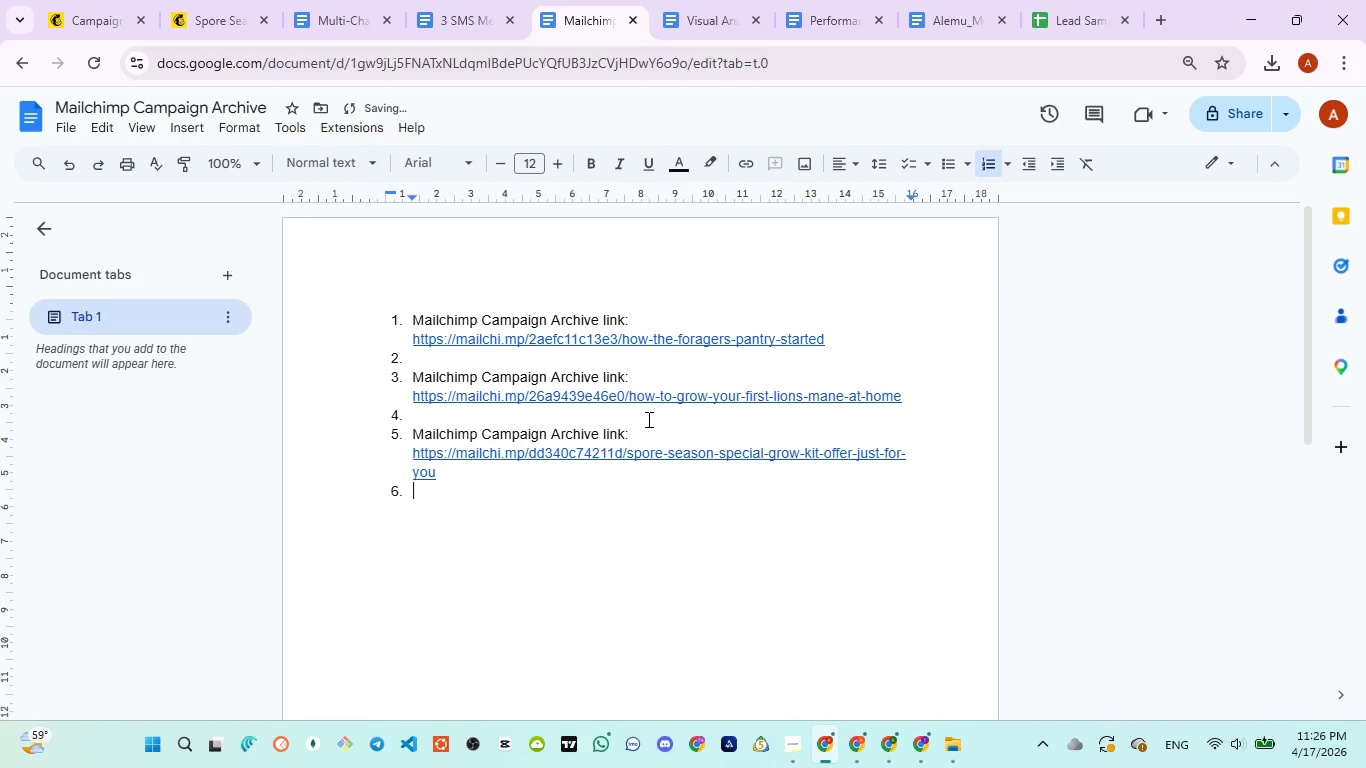 
key(Enter)
 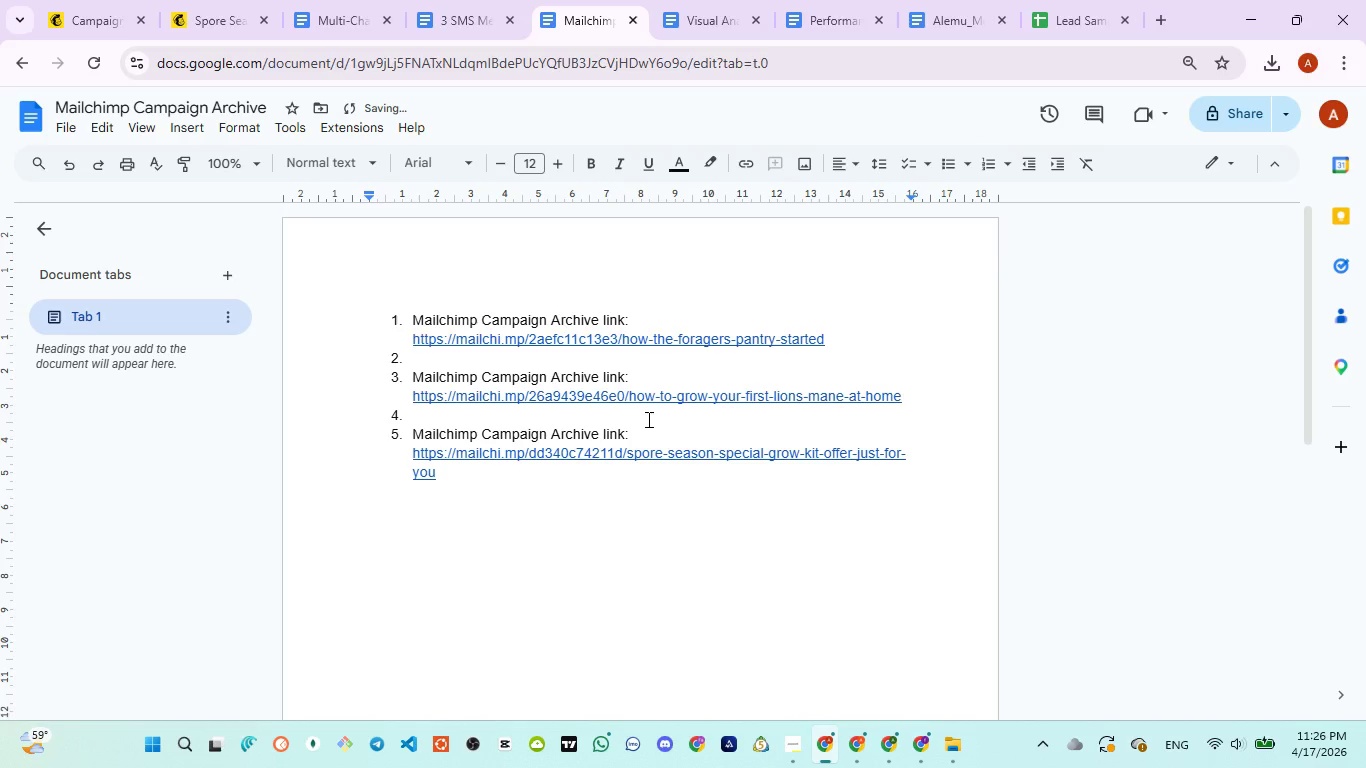 
key(Backspace)
 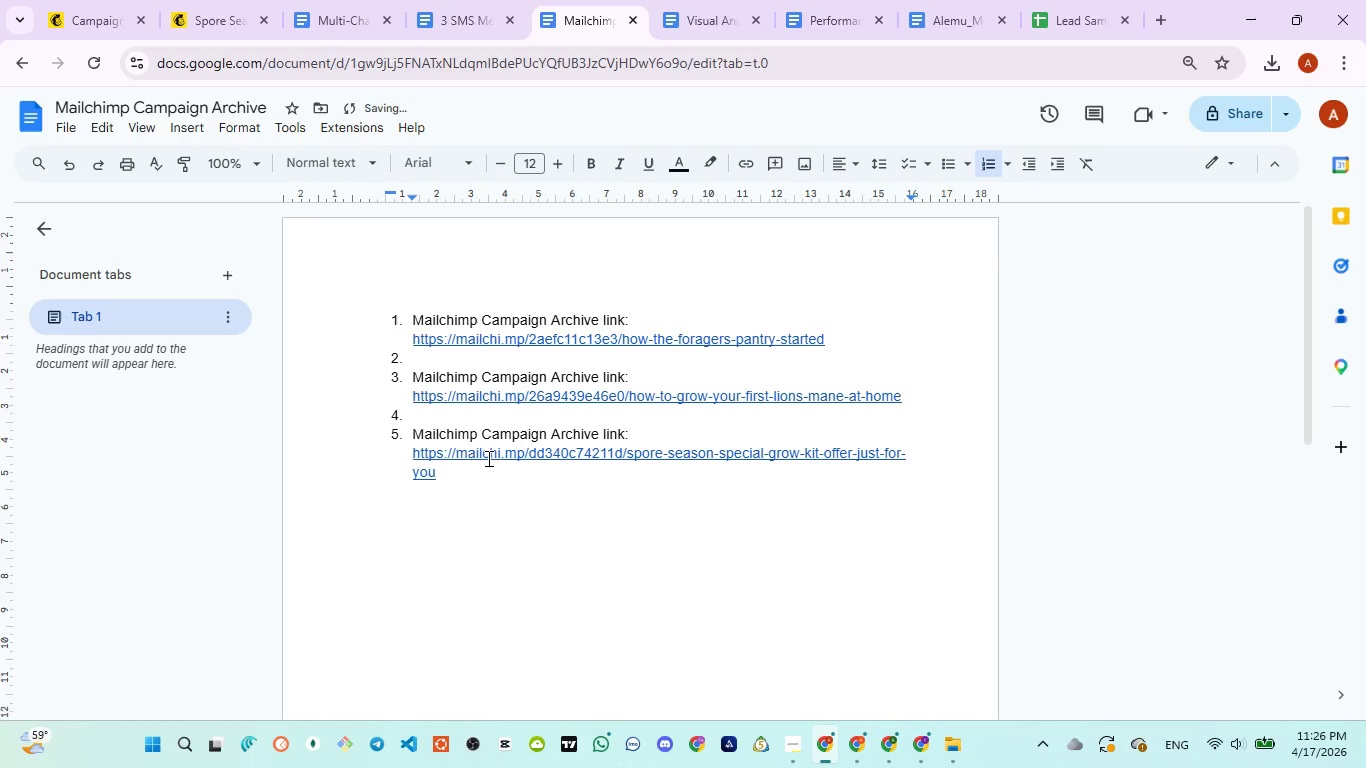 
left_click([442, 423])
 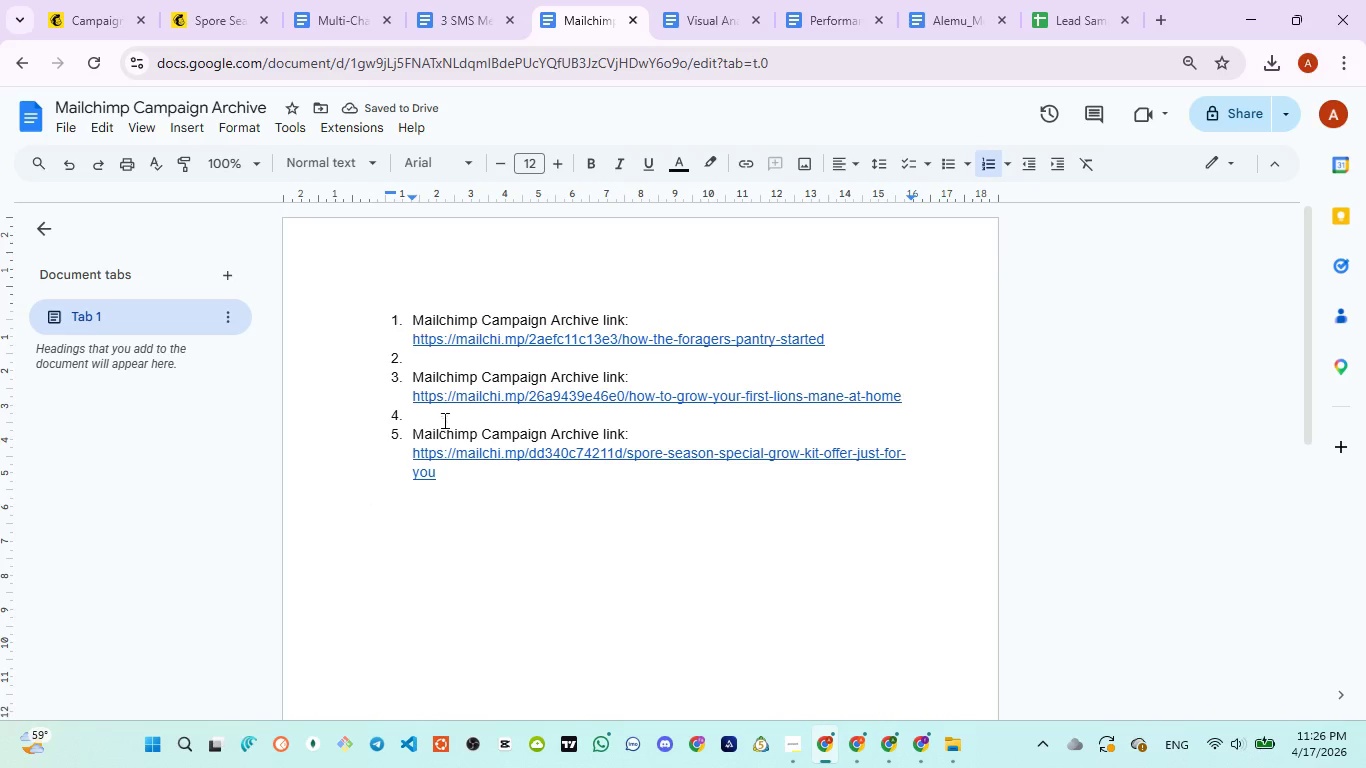 
key(Backspace)
 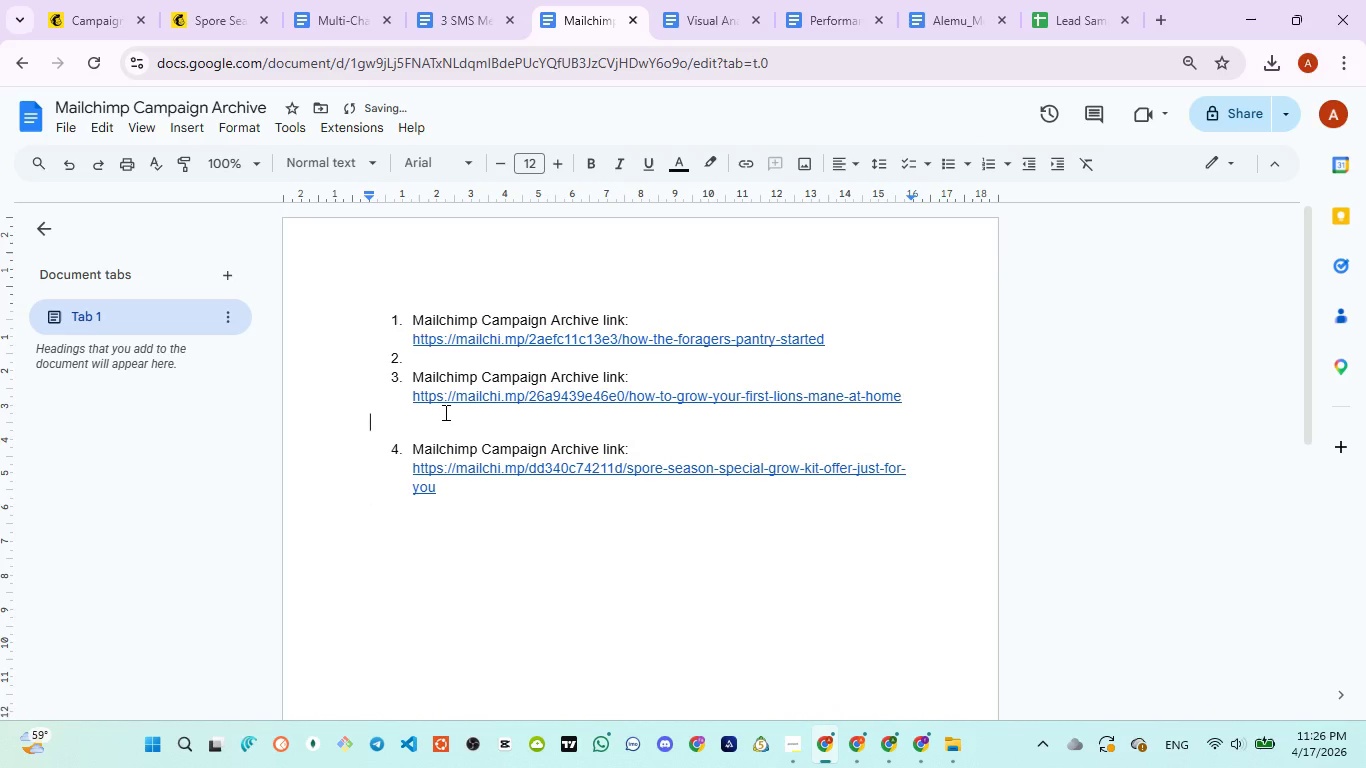 
key(Backspace)
 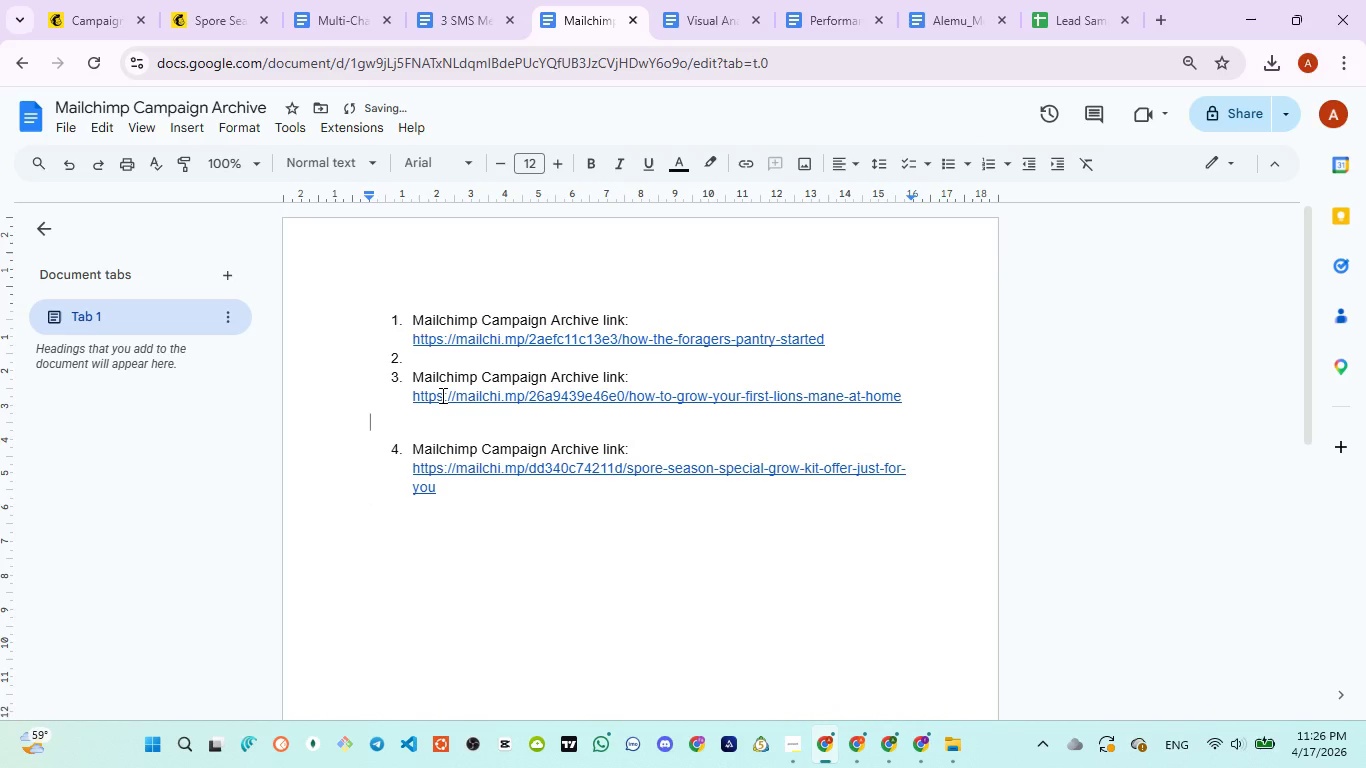 
key(Backspace)
 